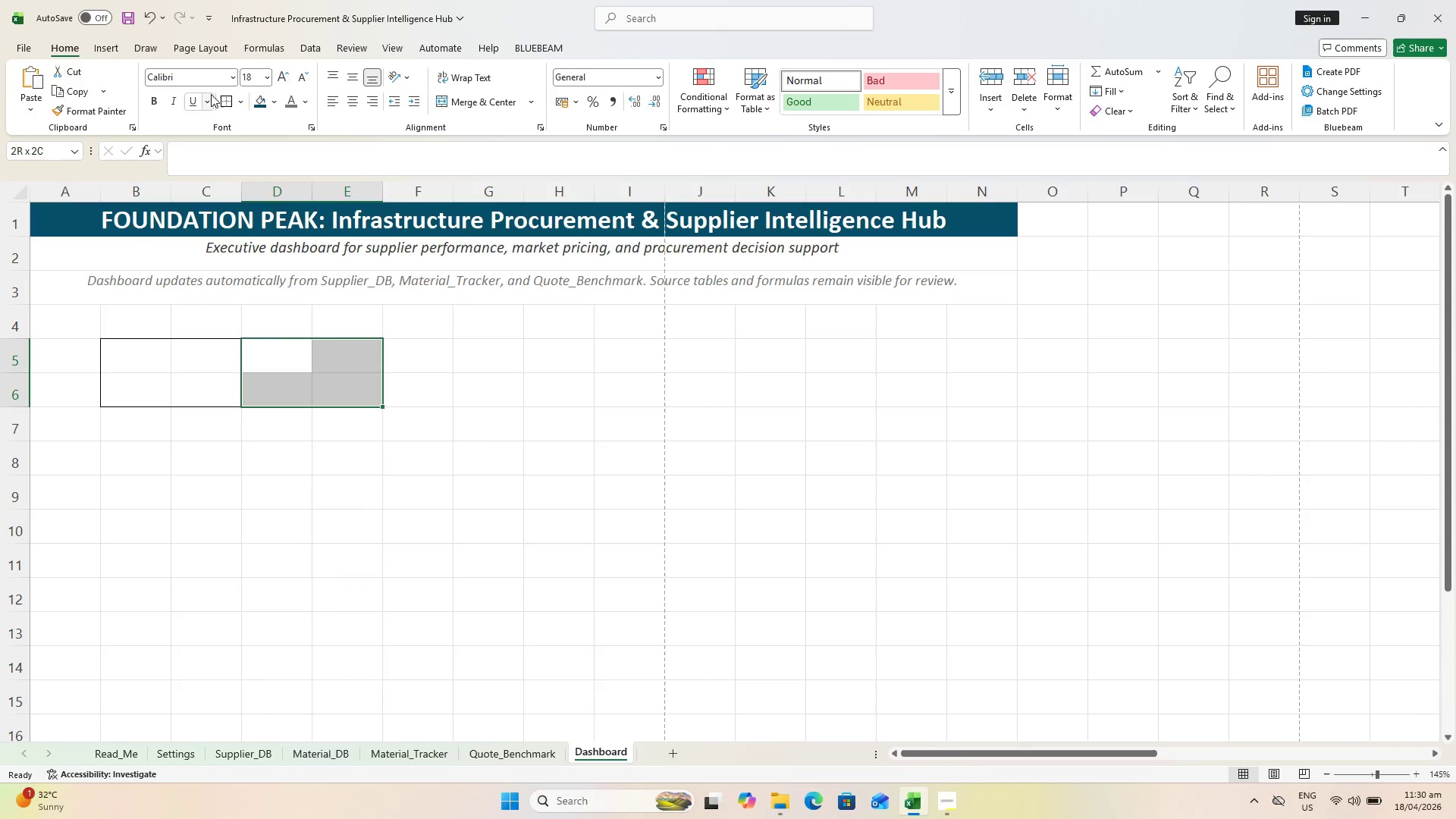 
left_click([231, 106])
 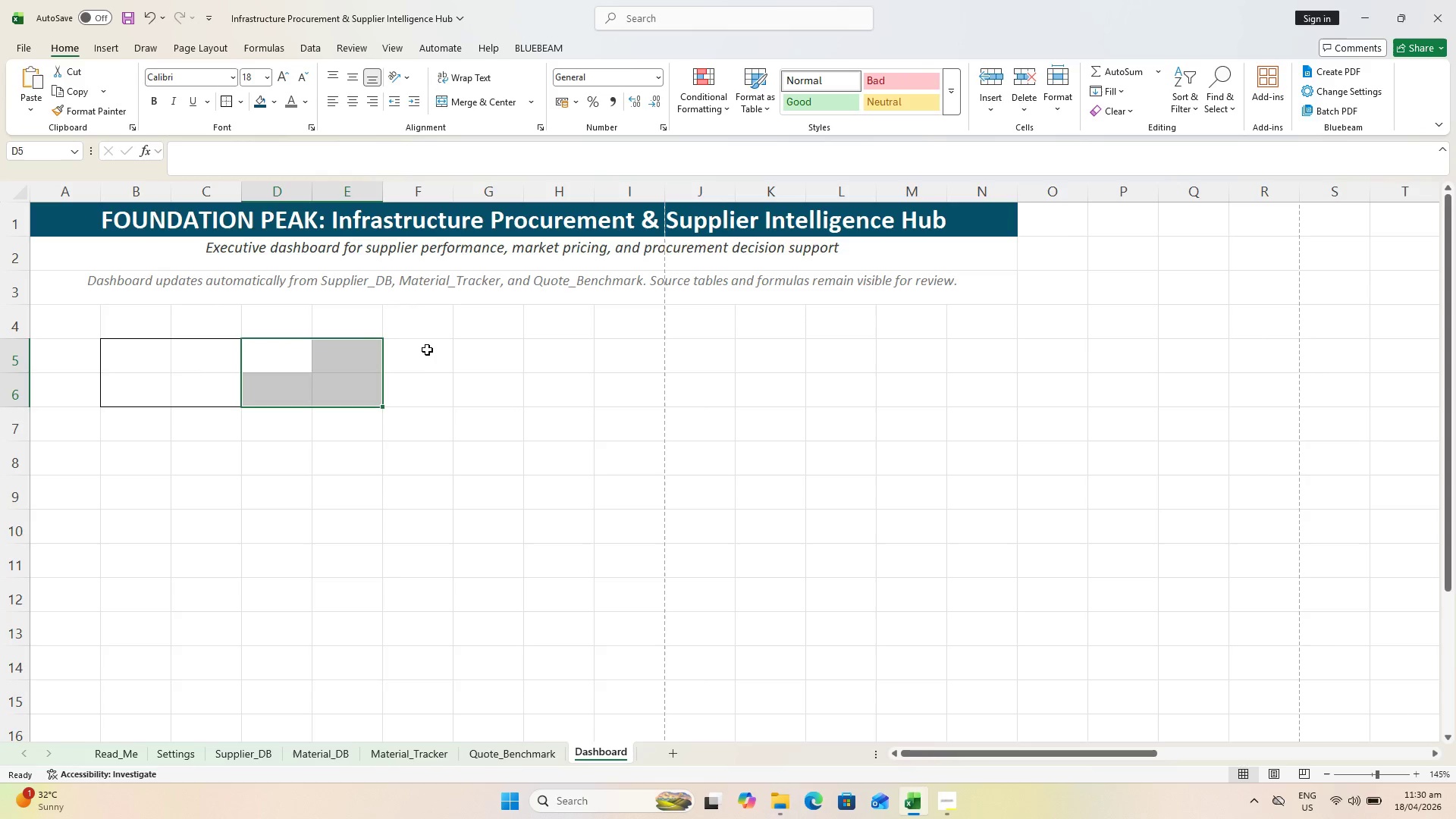 
hold_key(key=ShiftLeft, duration=0.42)
 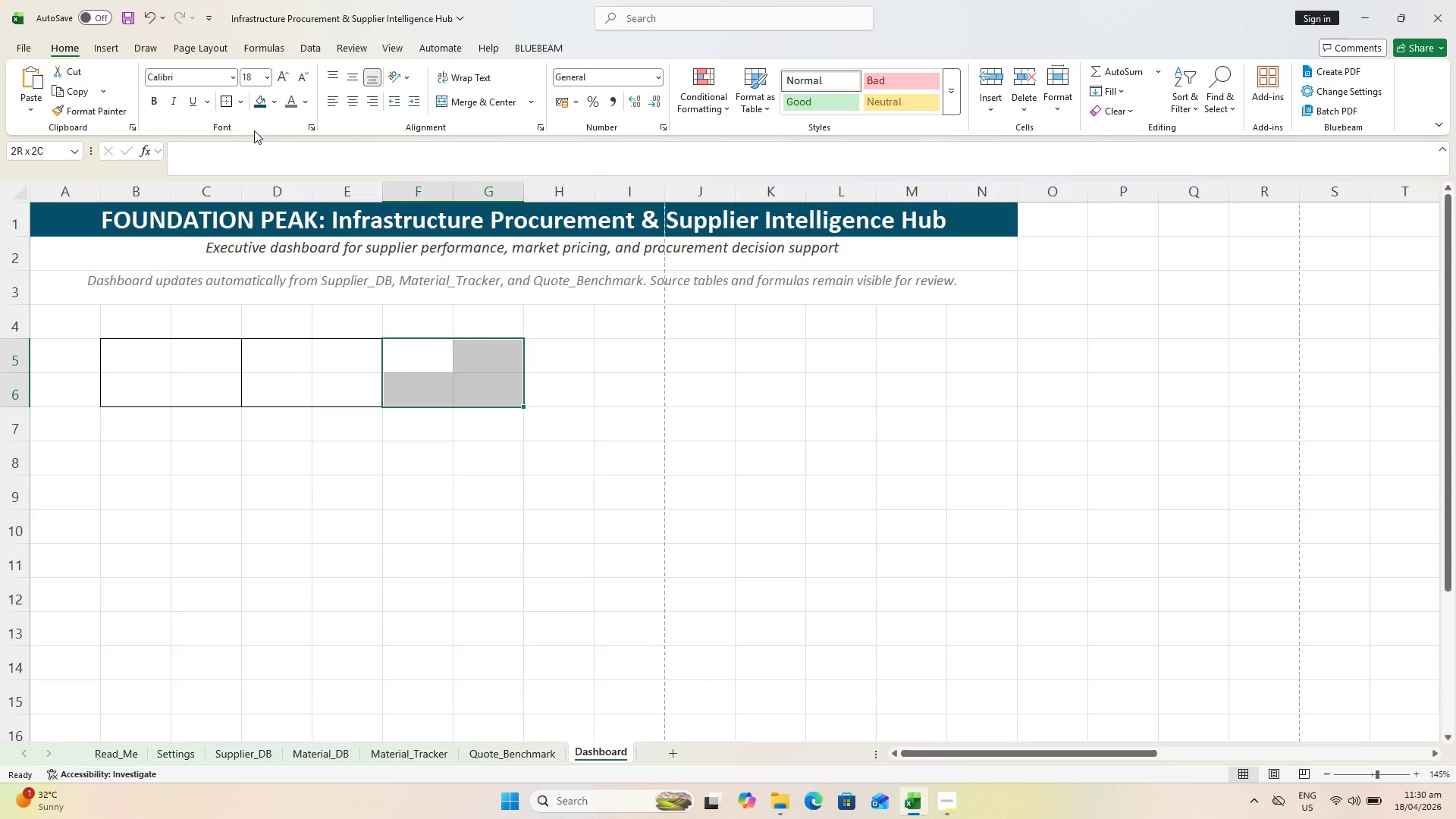 
mouse_move([257, 119])
 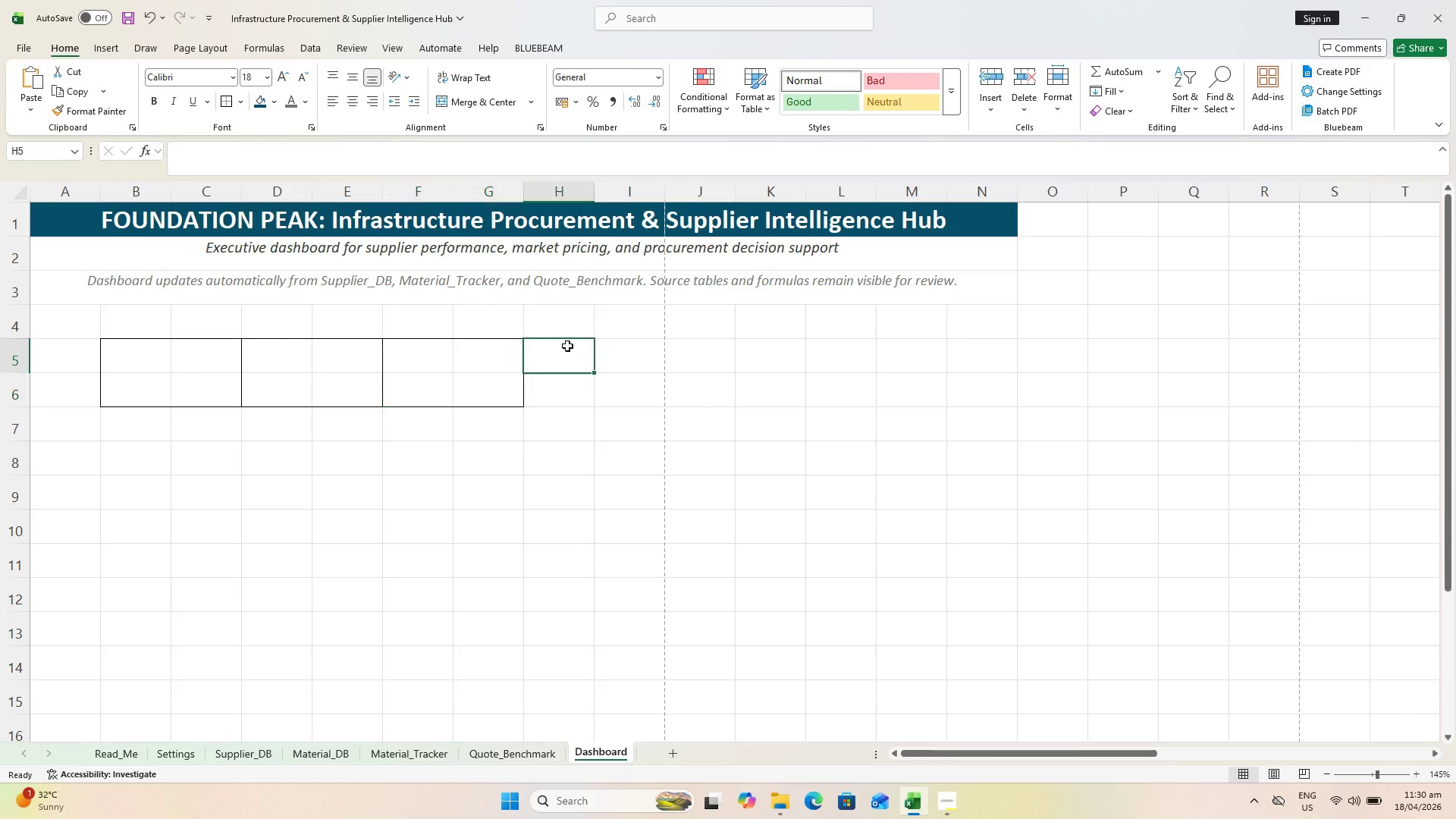 
hold_key(key=ShiftLeft, duration=0.33)
 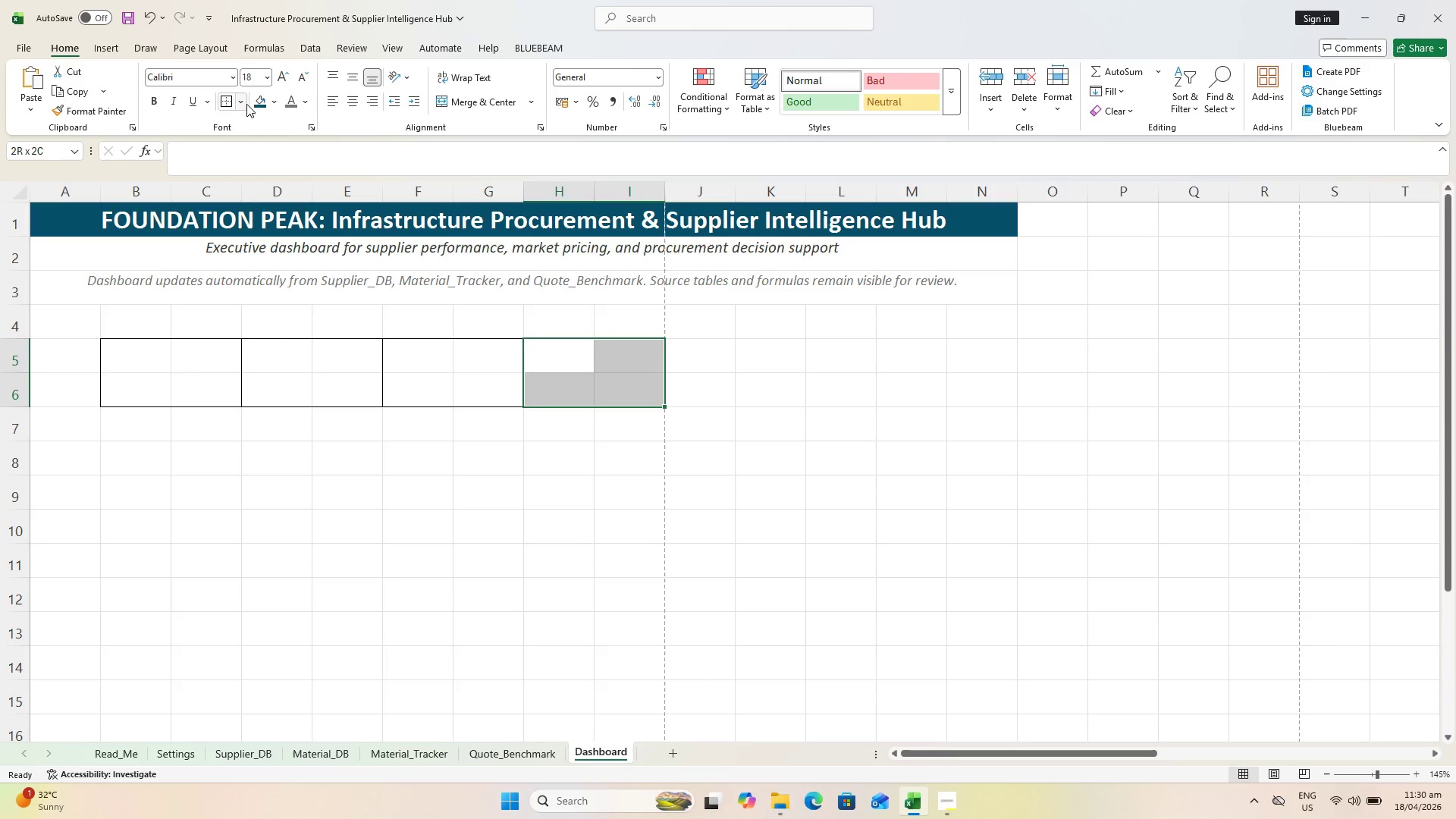 
left_click([226, 105])
 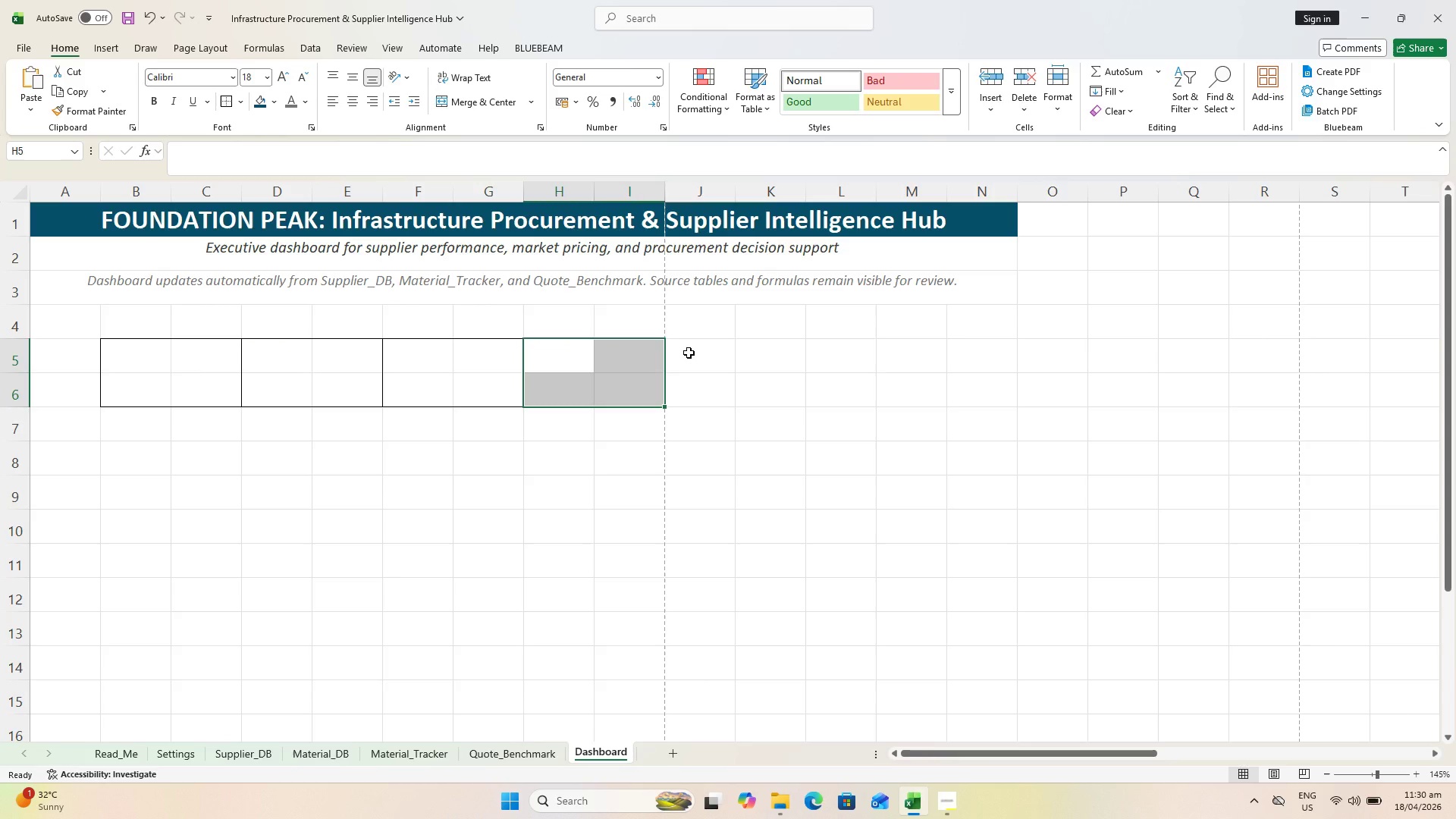 
left_click([689, 353])
 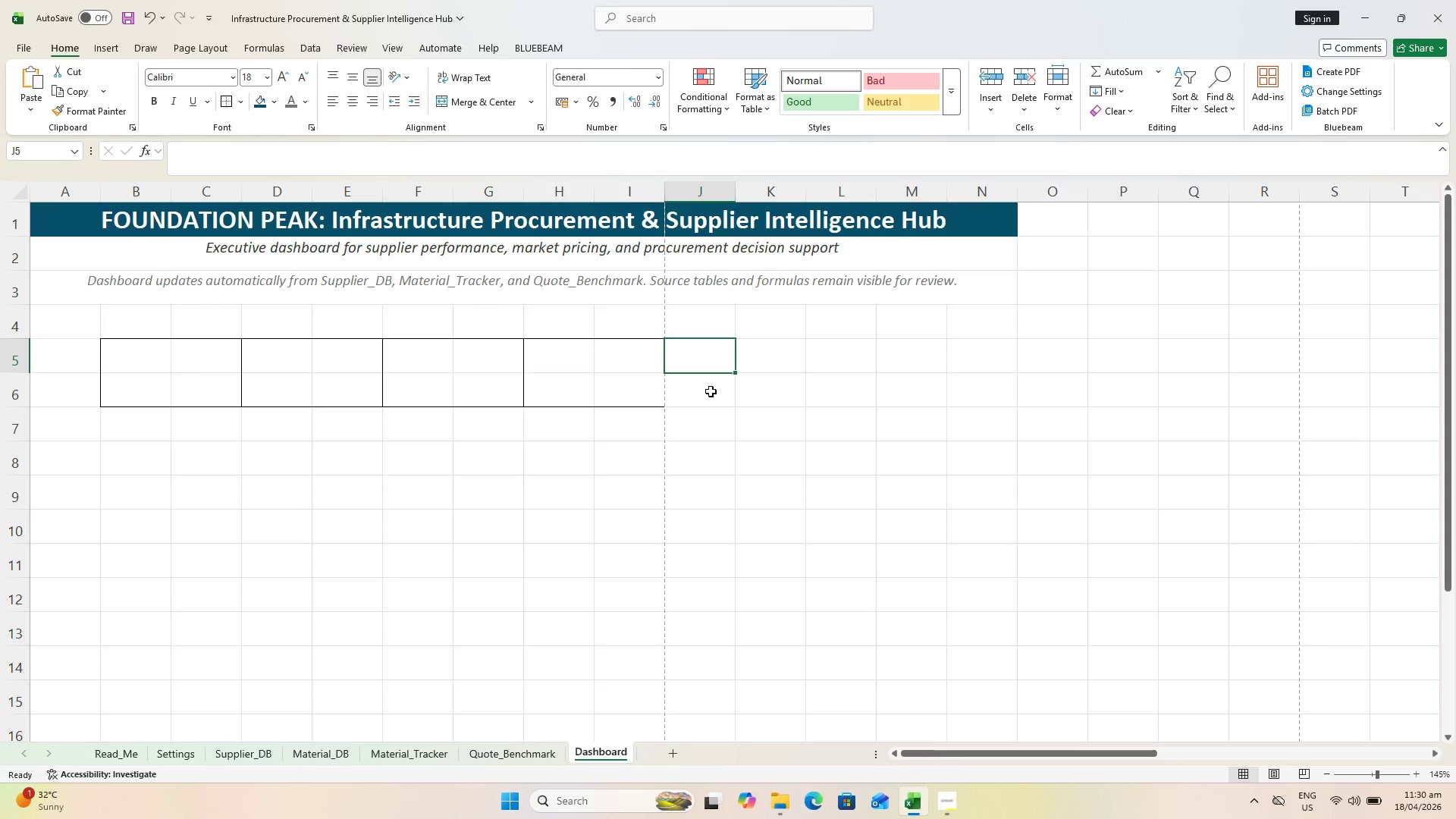 
hold_key(key=ShiftLeft, duration=1.01)
 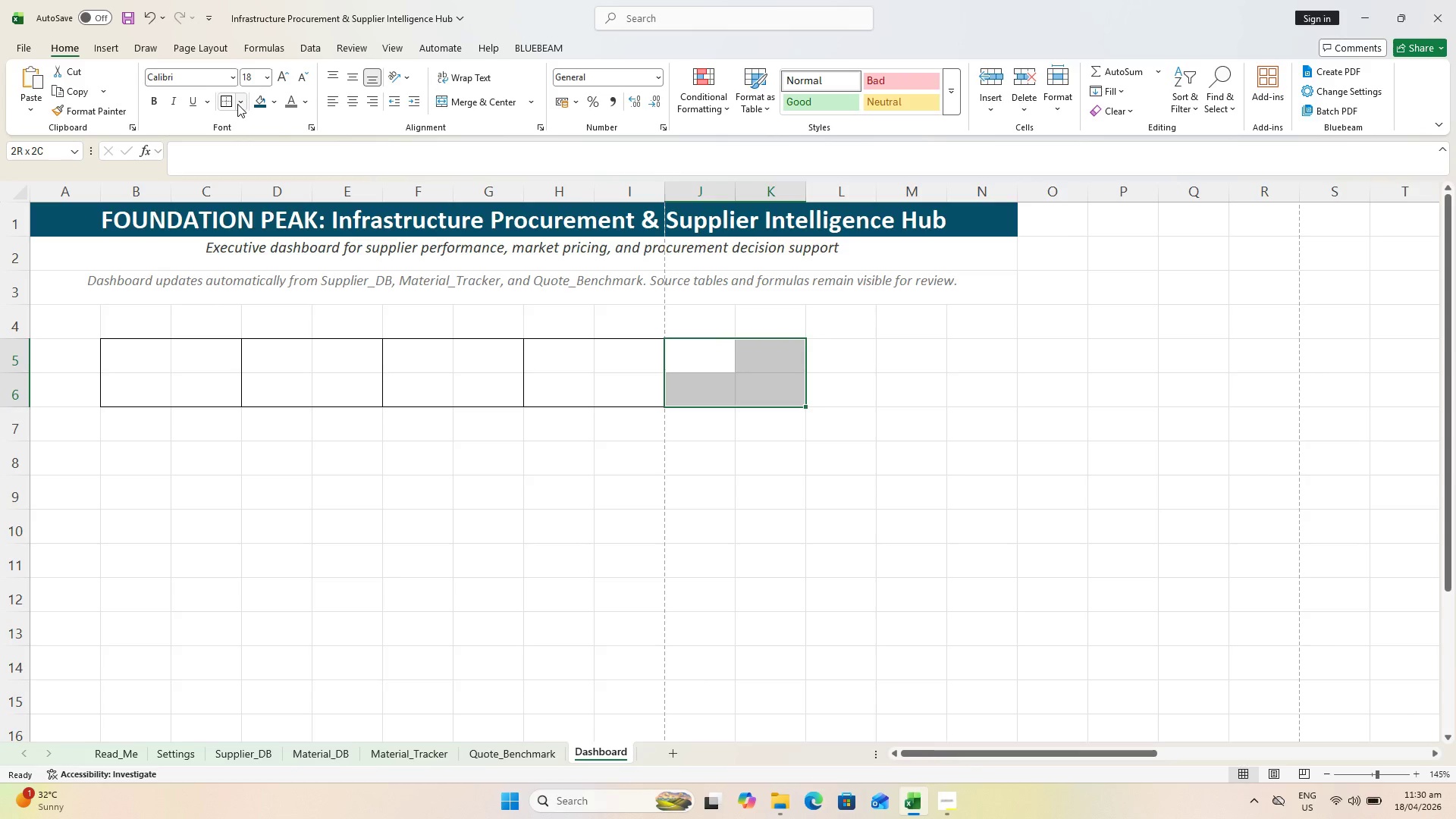 
left_click([218, 103])
 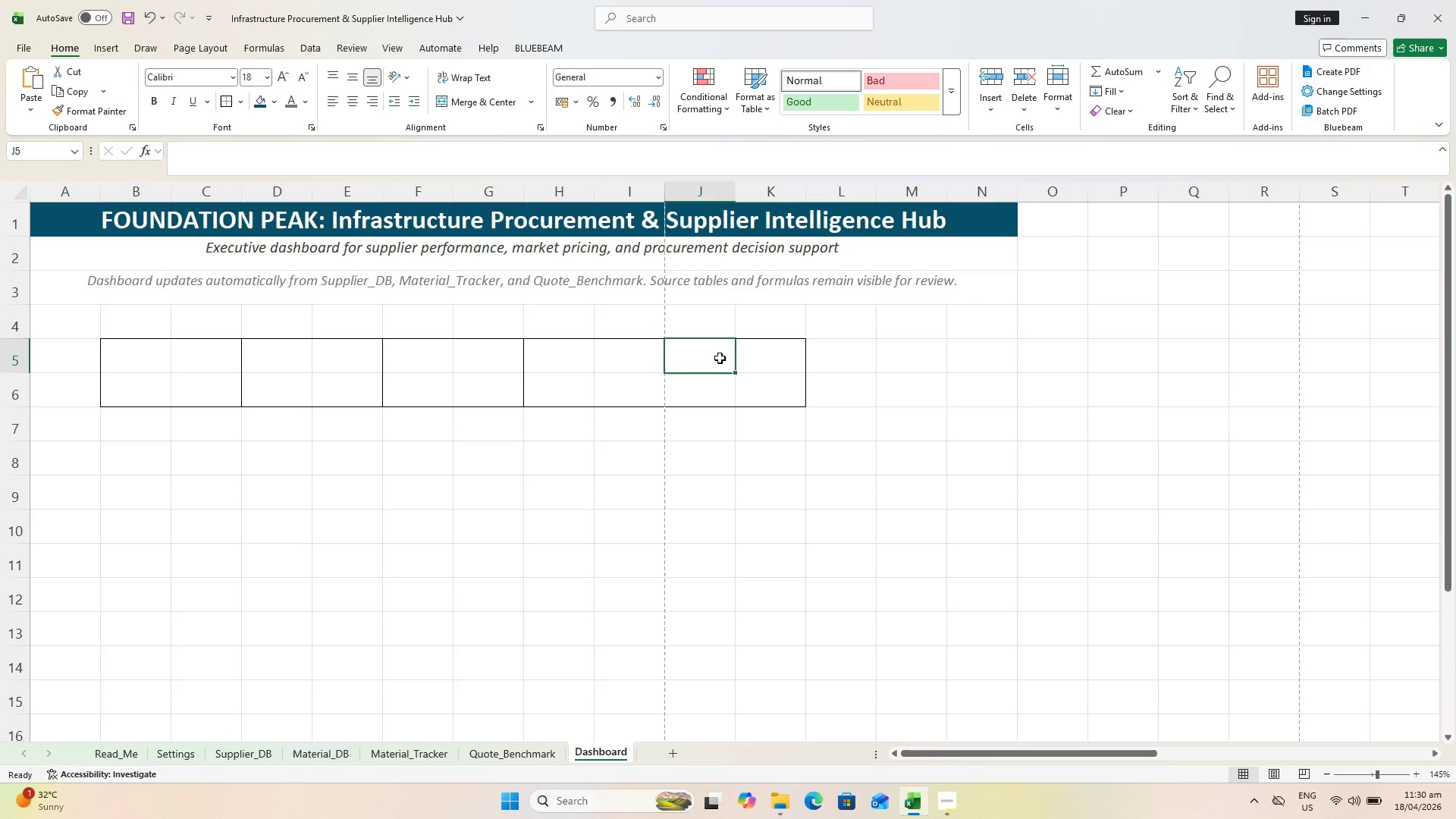 
left_click([855, 362])
 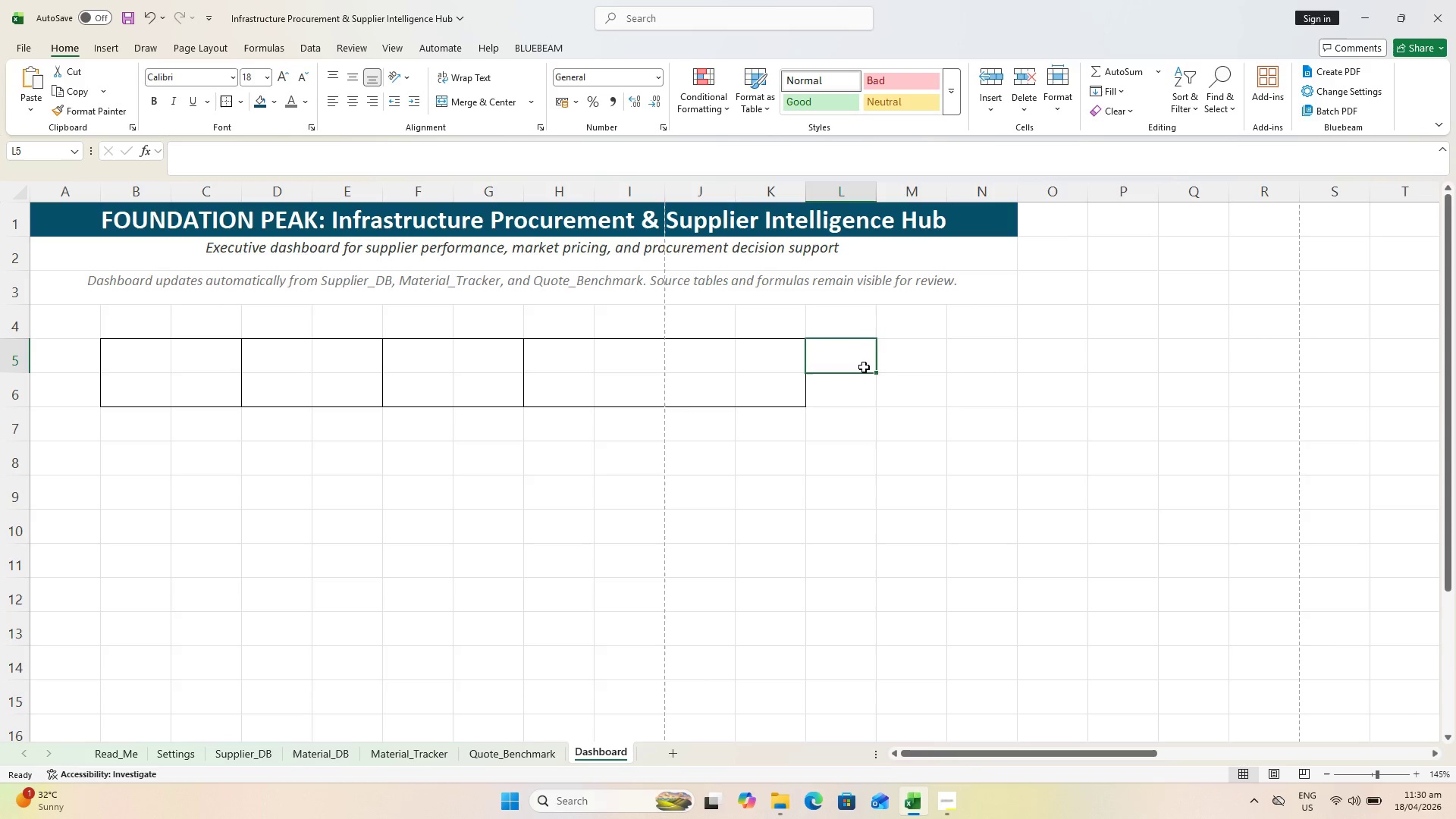 
hold_key(key=ShiftLeft, duration=0.34)
 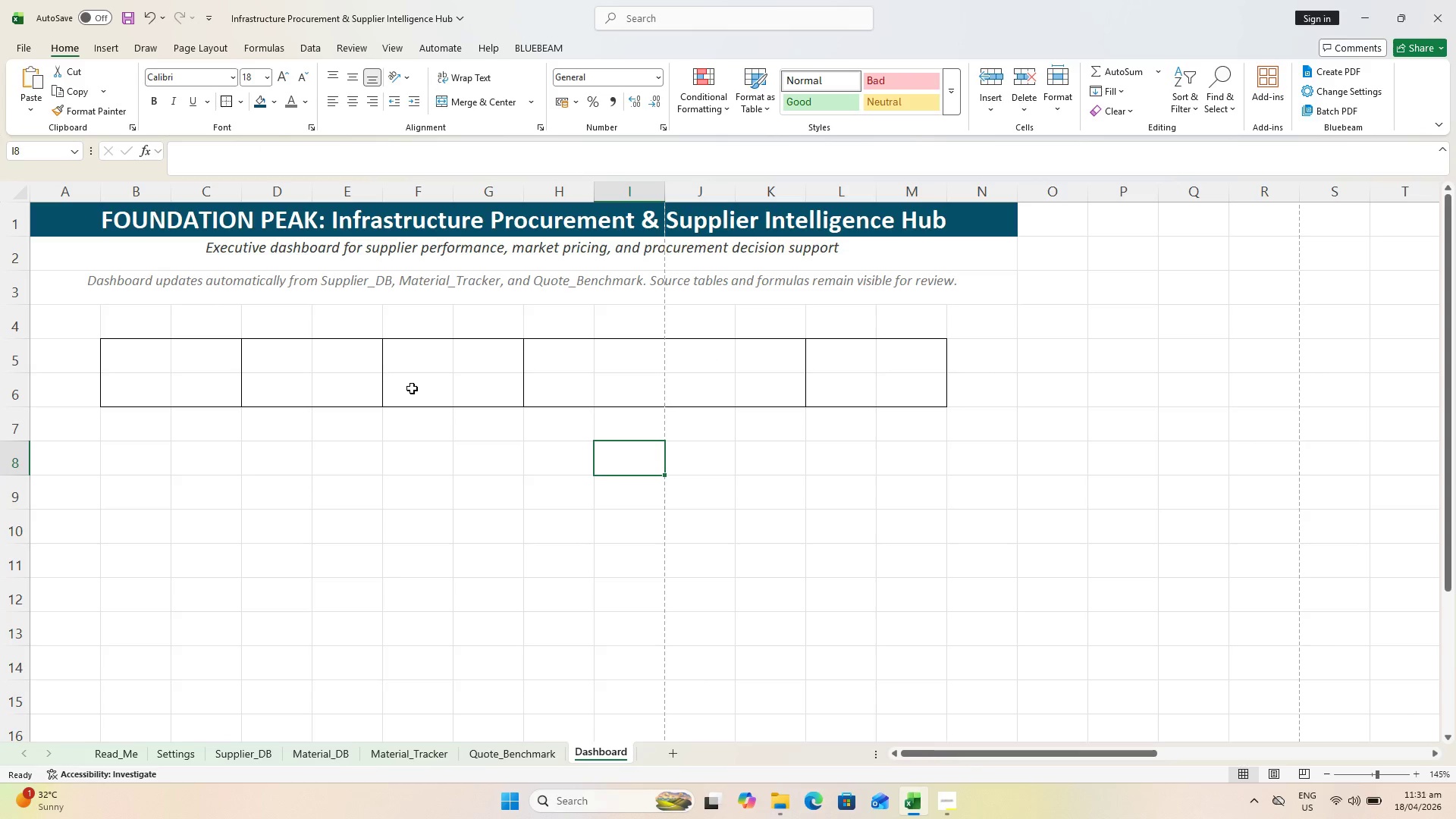 
wait(6.67)
 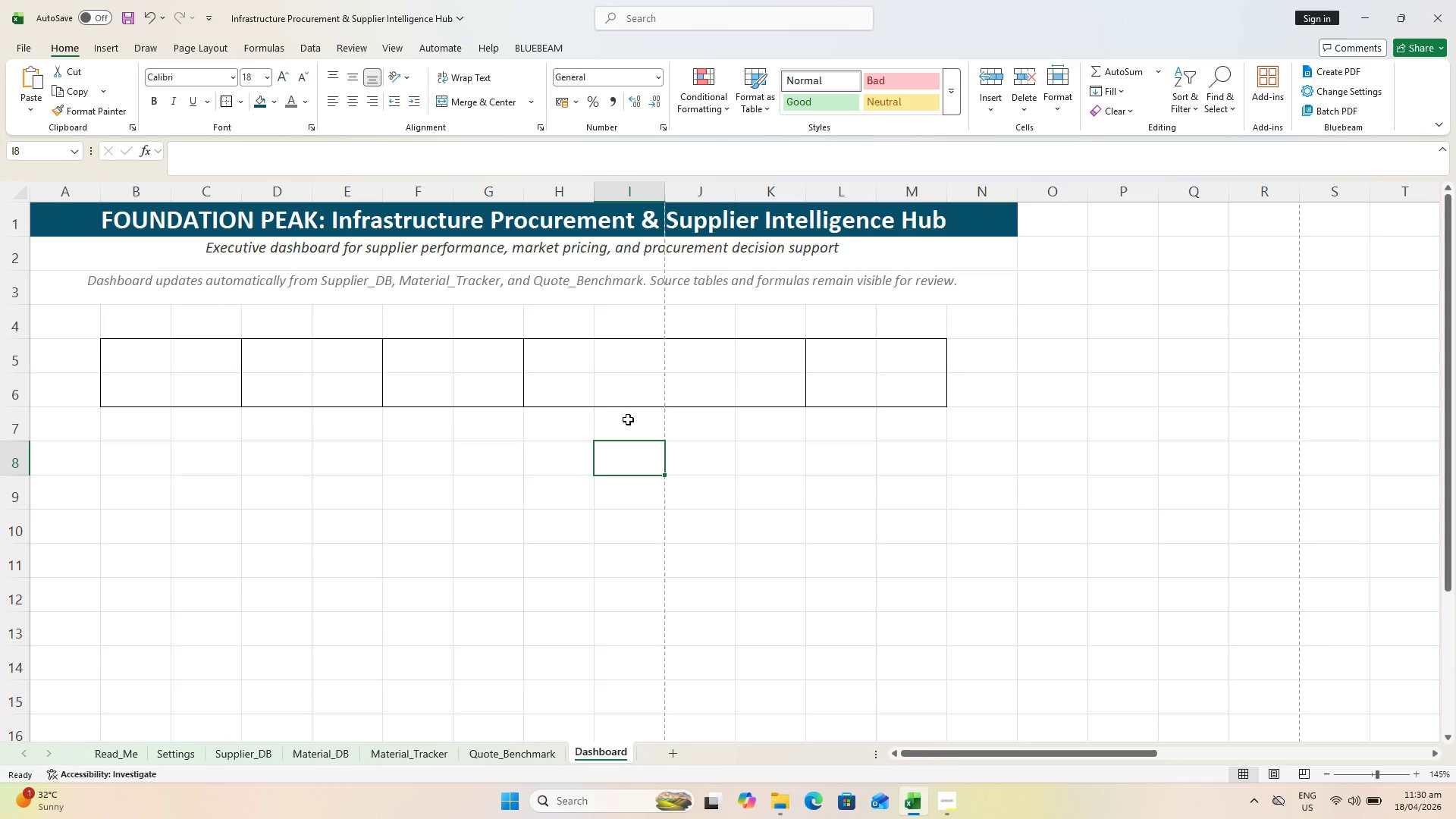 
left_click([130, 359])
 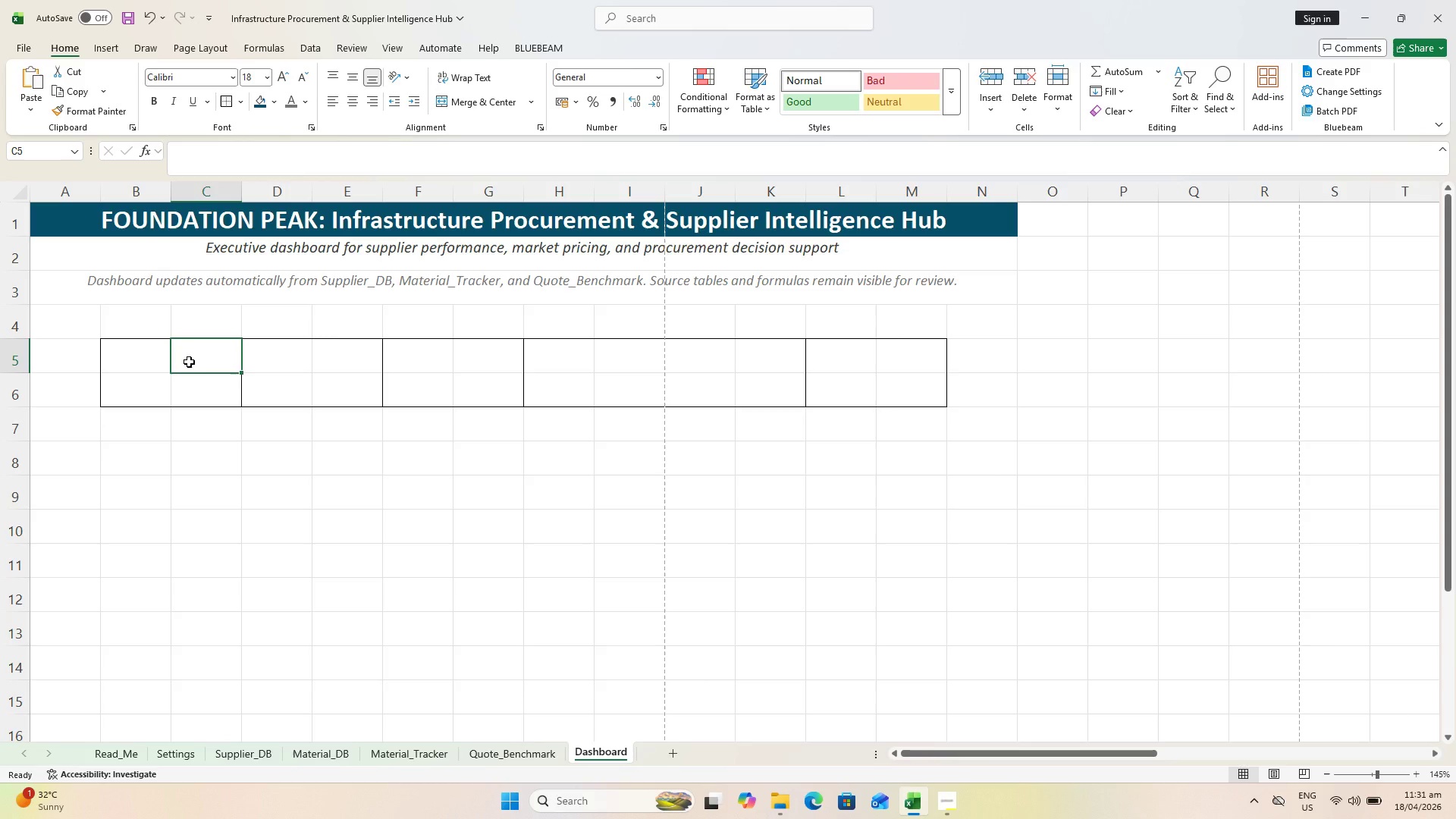 
wait(21.97)
 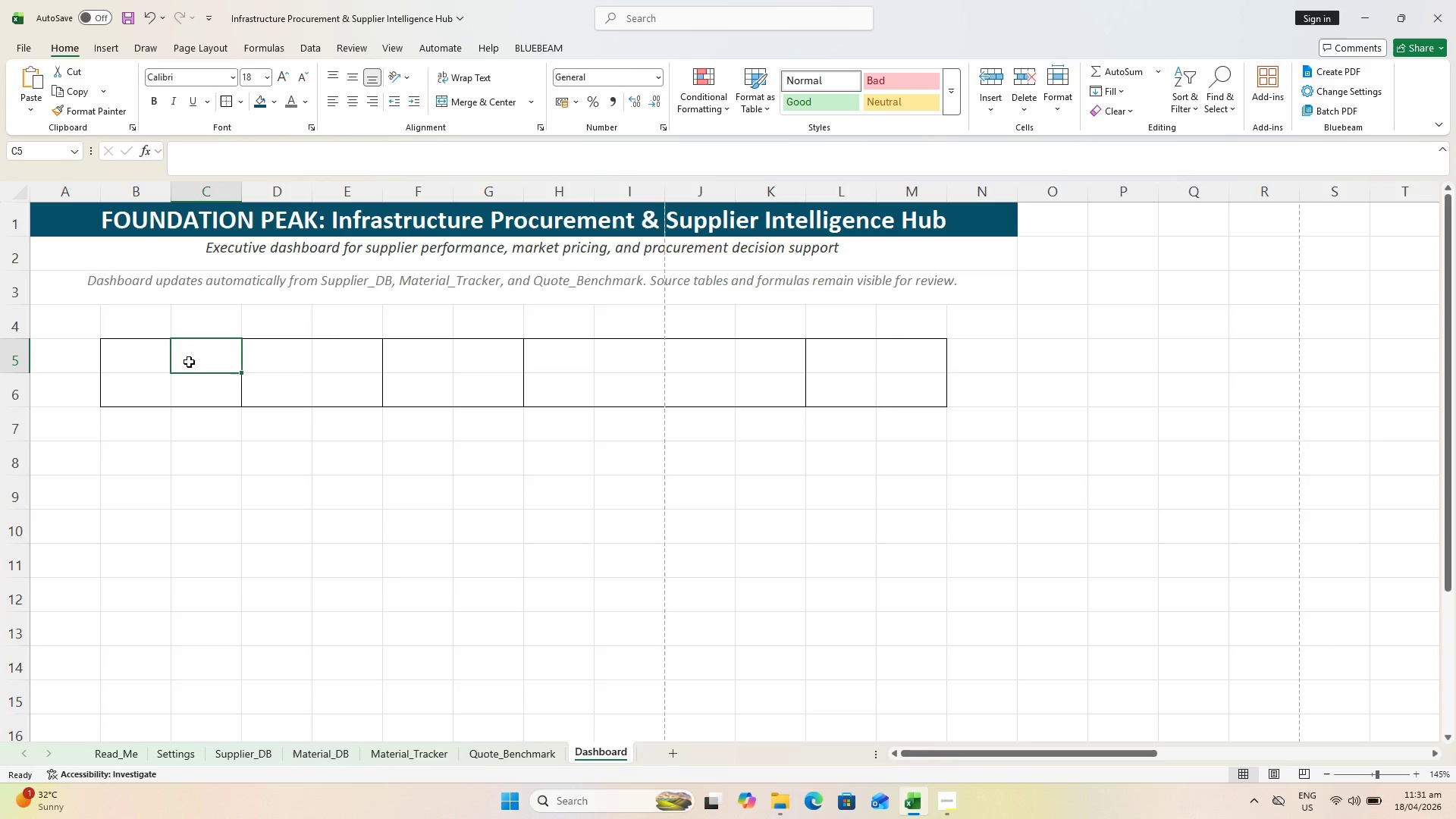 
left_click([127, 362])
 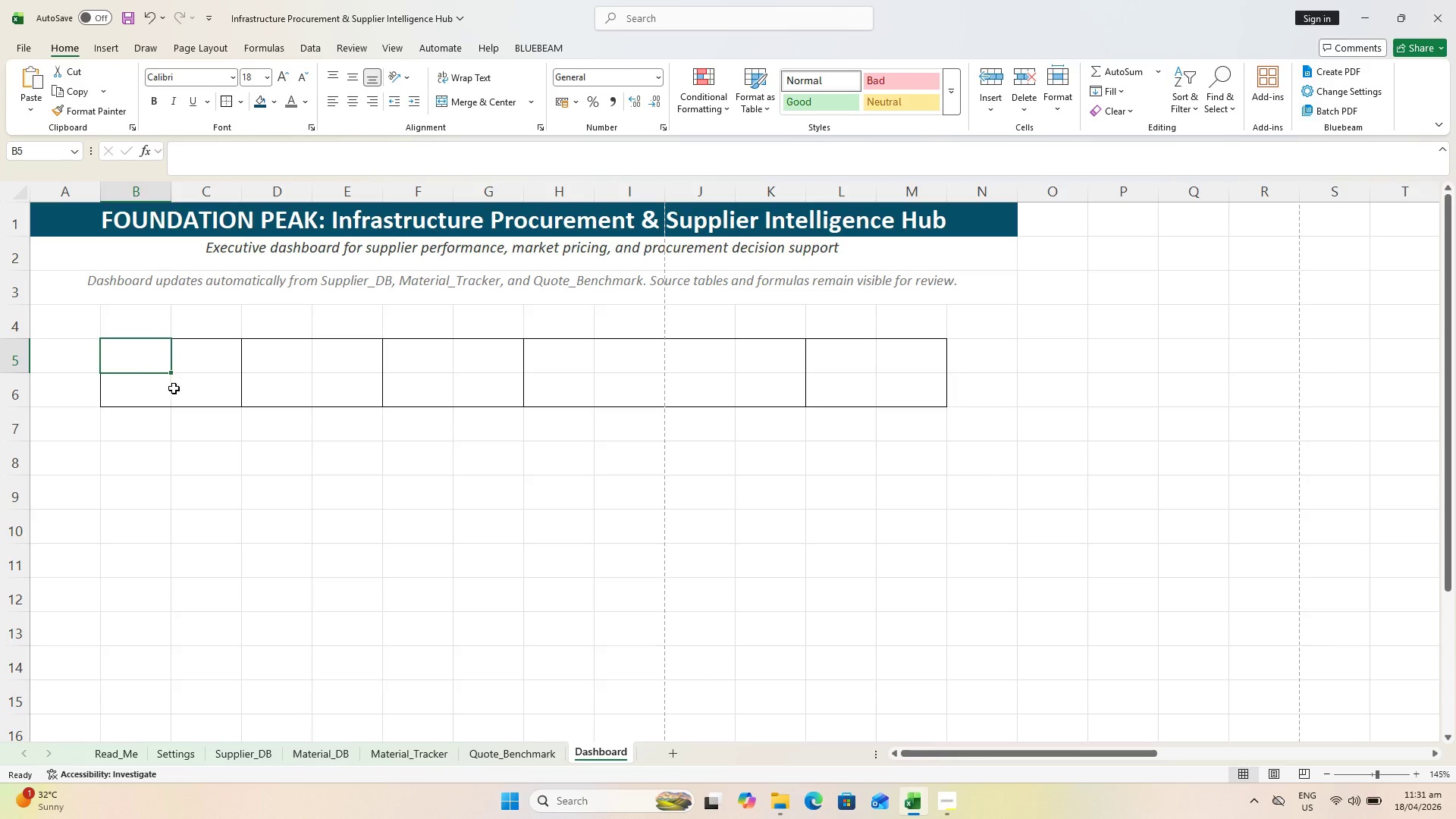 
left_click([202, 387])
 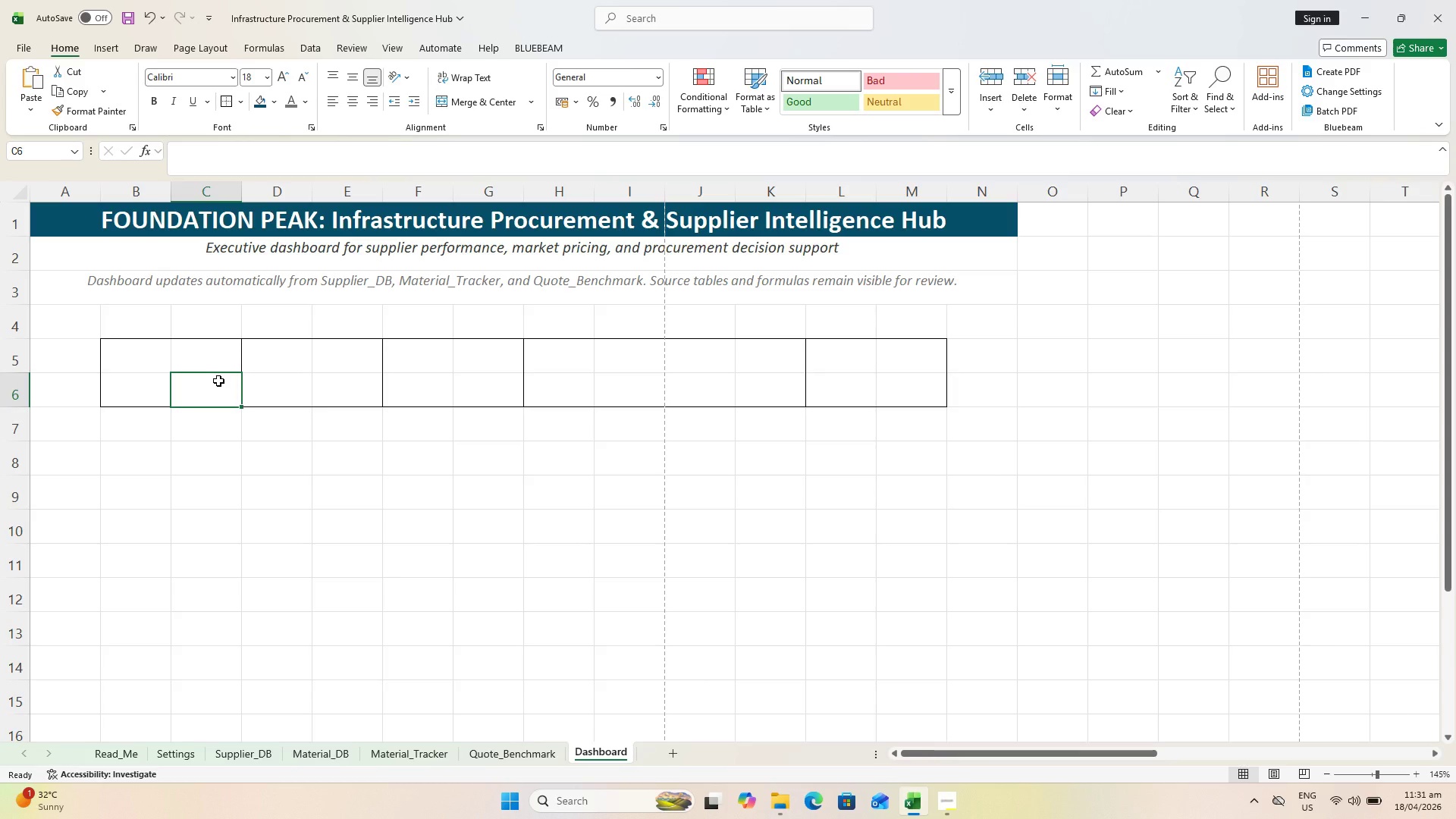 
wait(6.94)
 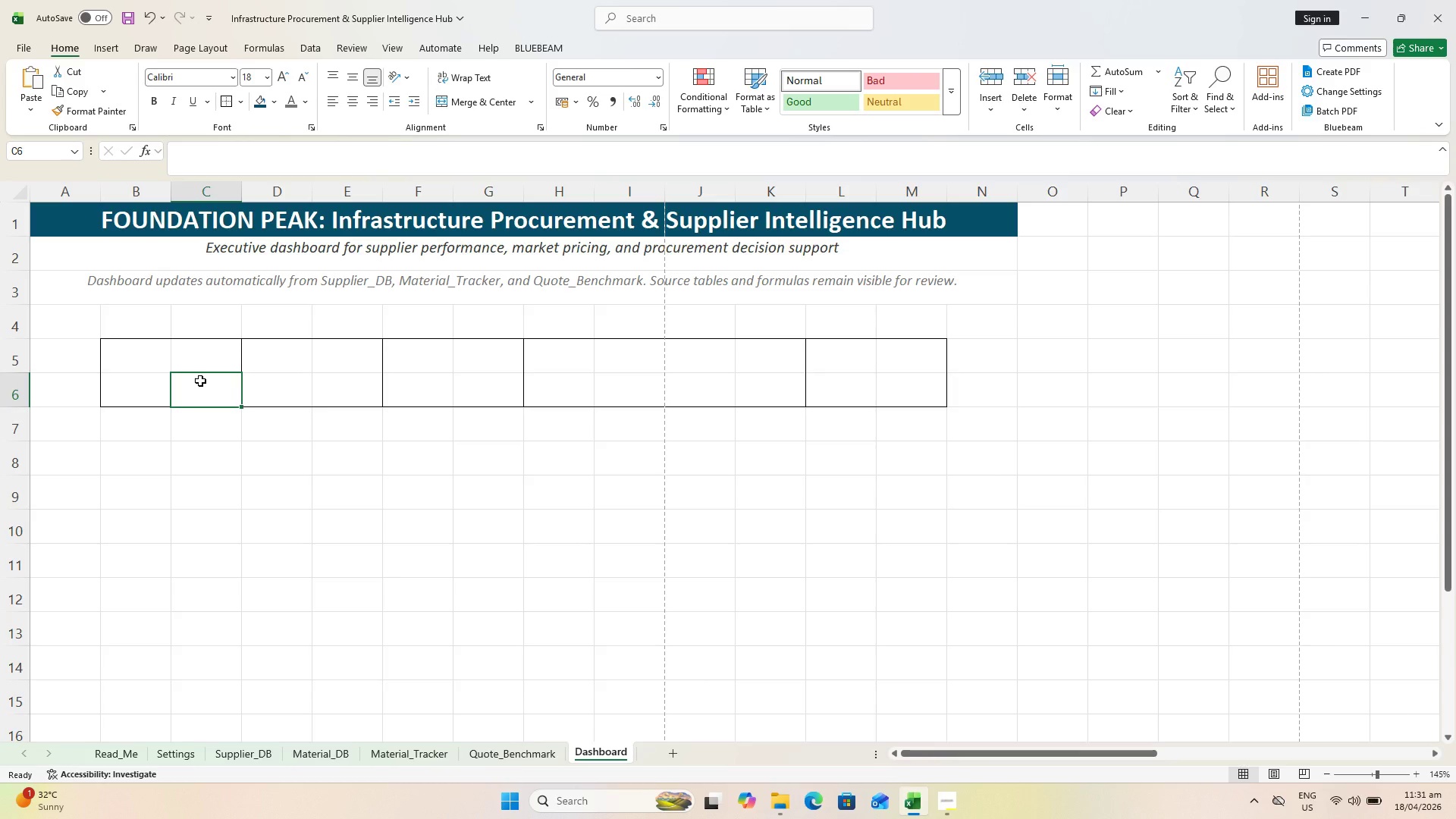 
left_click([140, 390])
 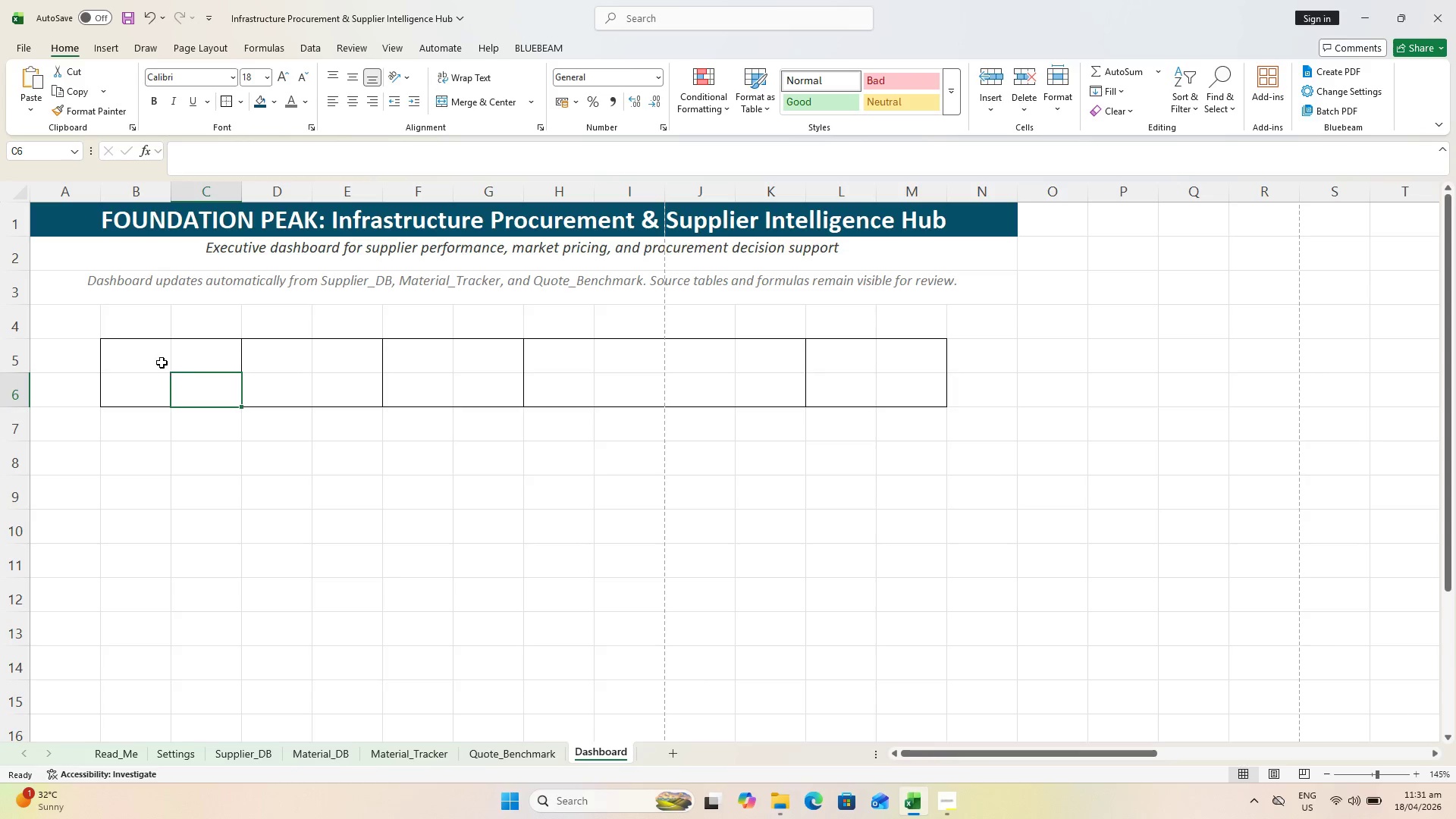 
double_click([147, 352])
 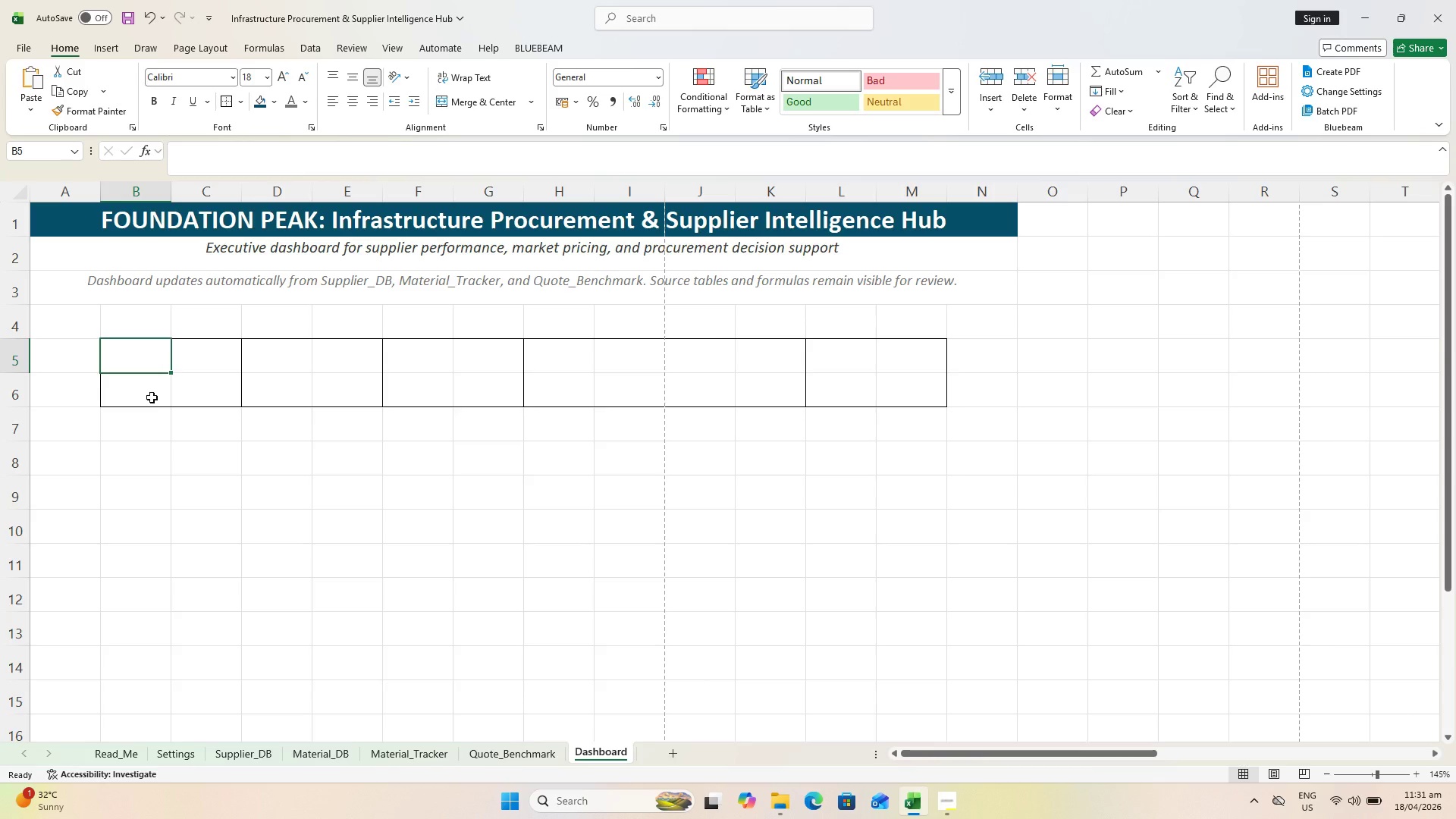 
left_click([150, 397])
 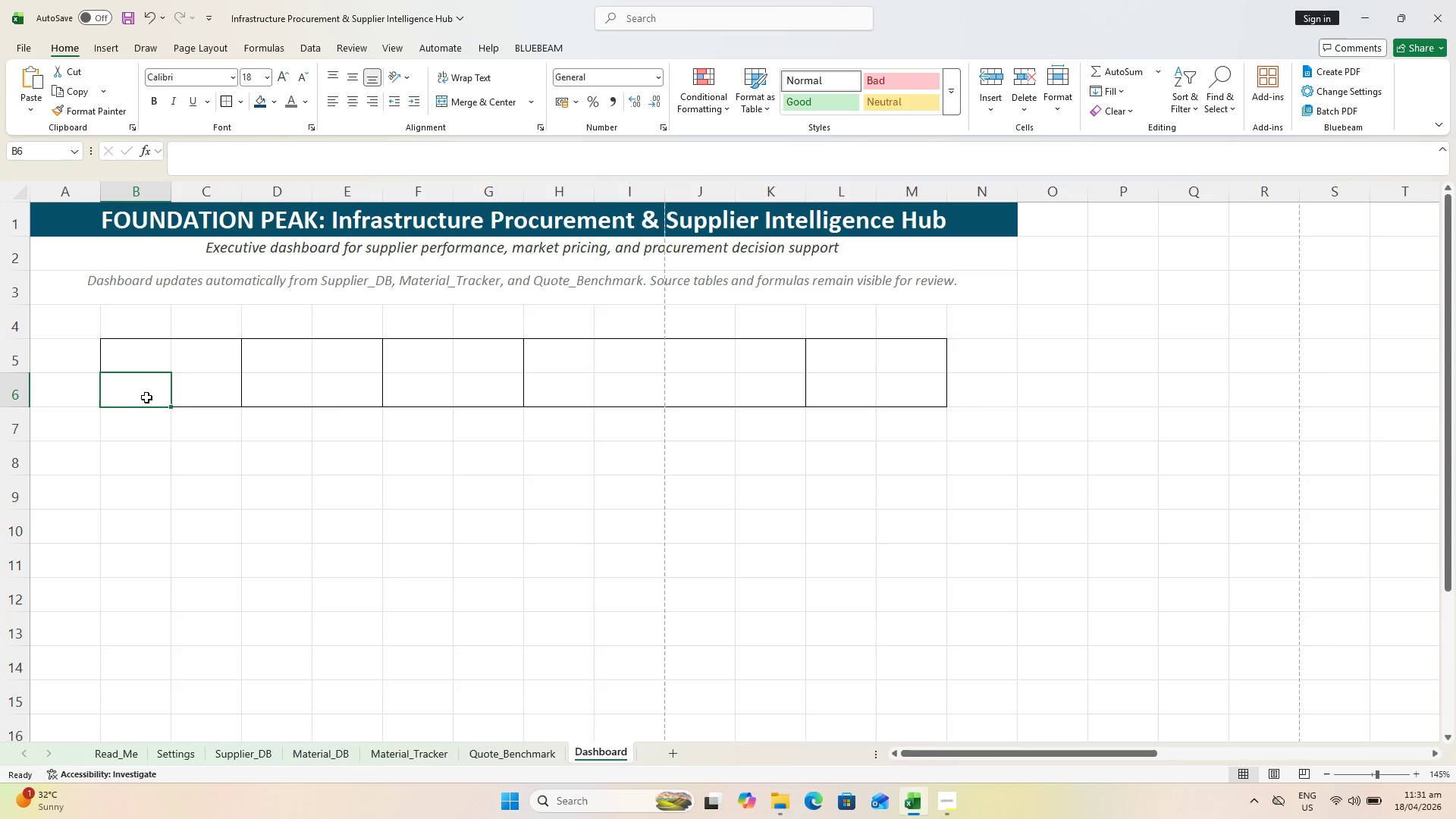 
left_click([149, 394])
 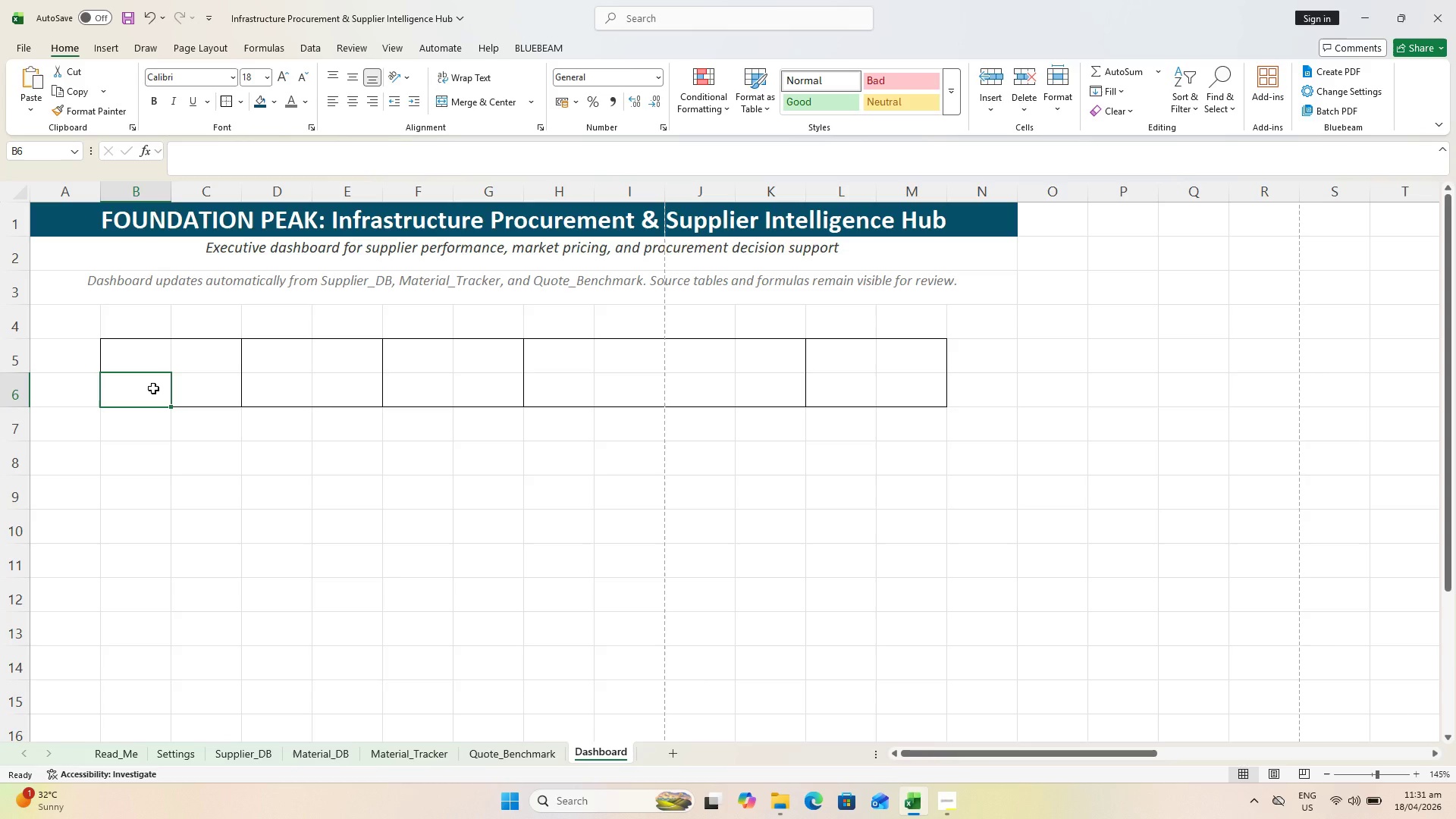 
wait(5.31)
 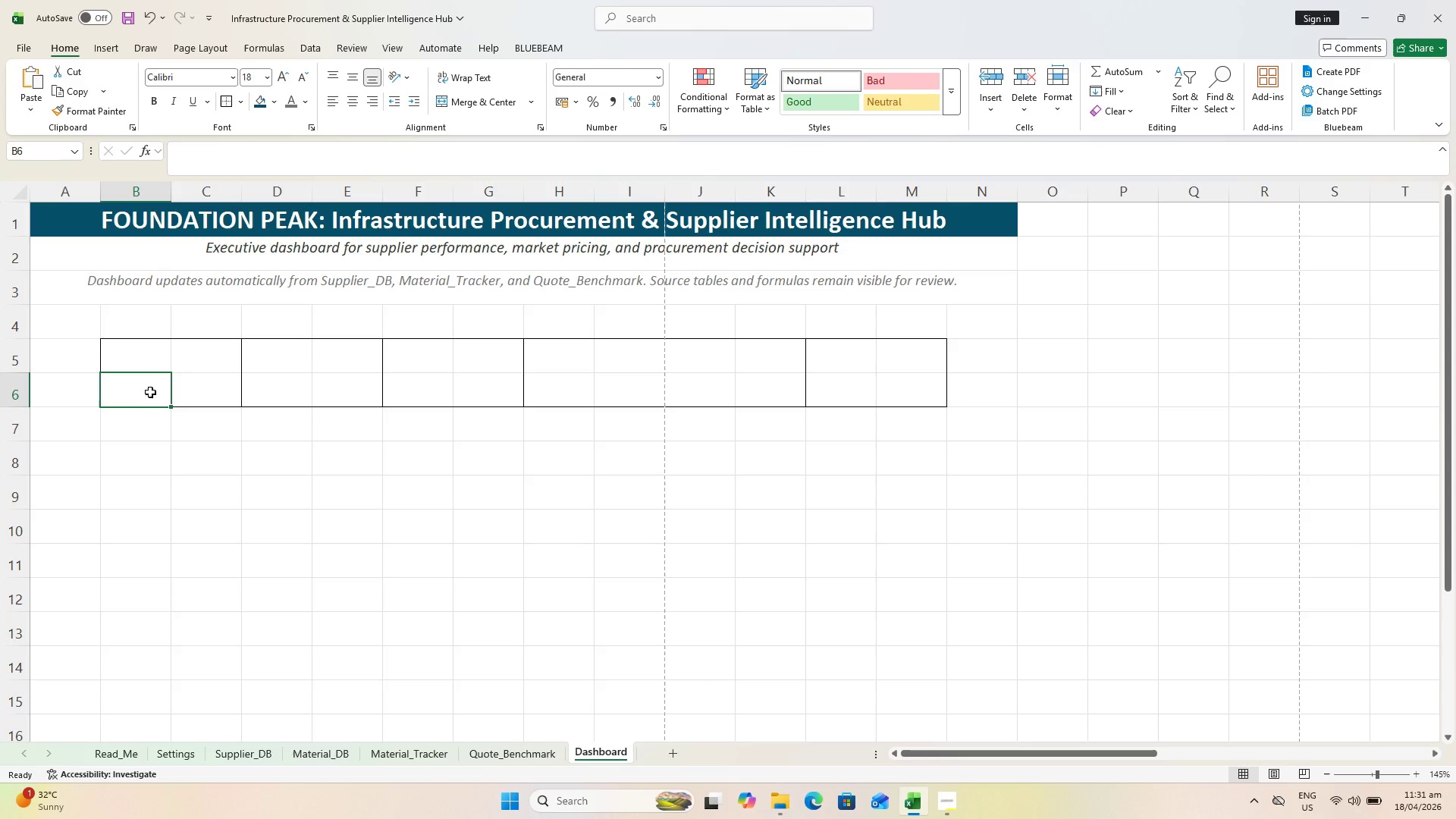 
left_click([185, 394])
 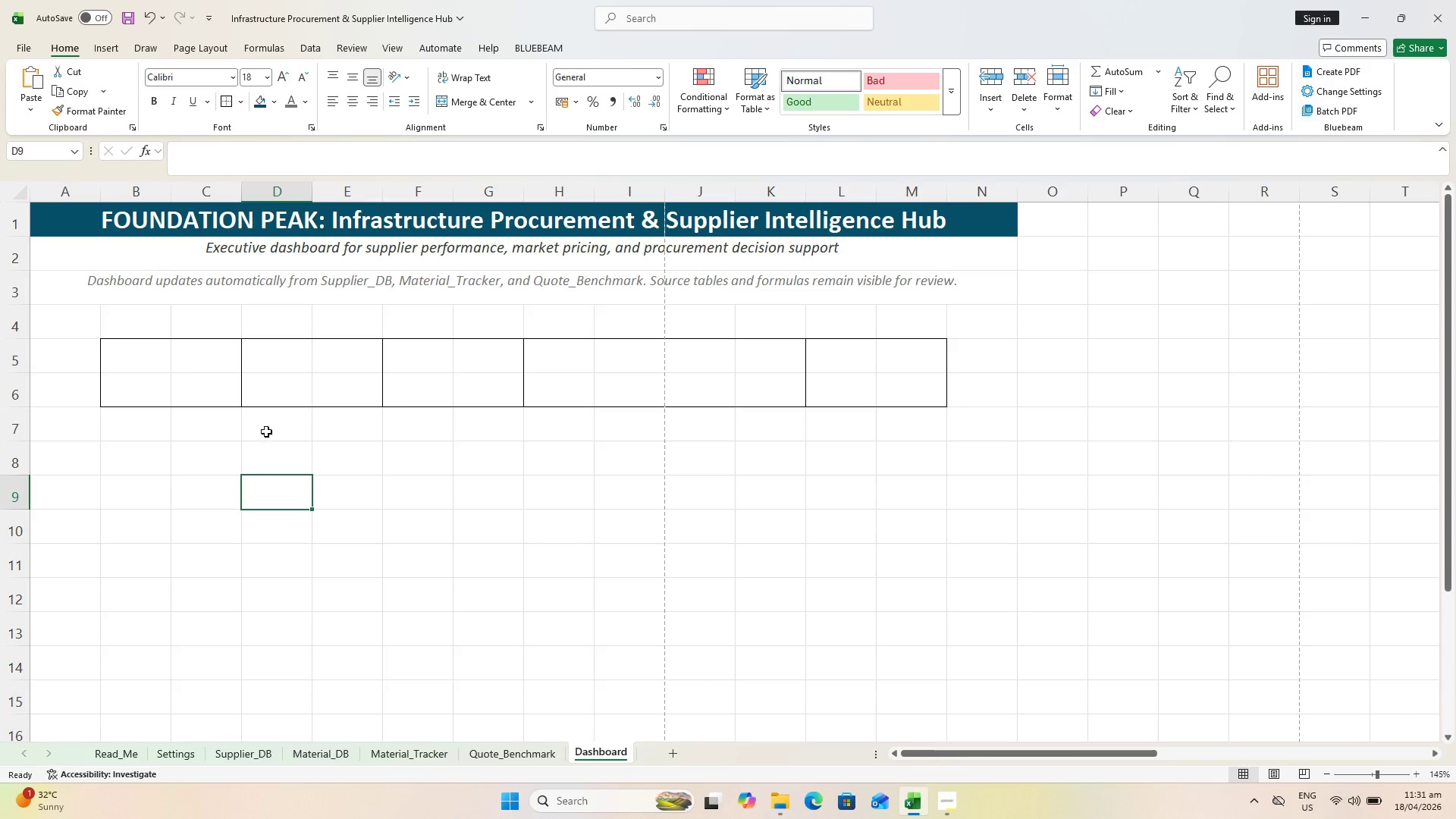 
left_click([145, 362])
 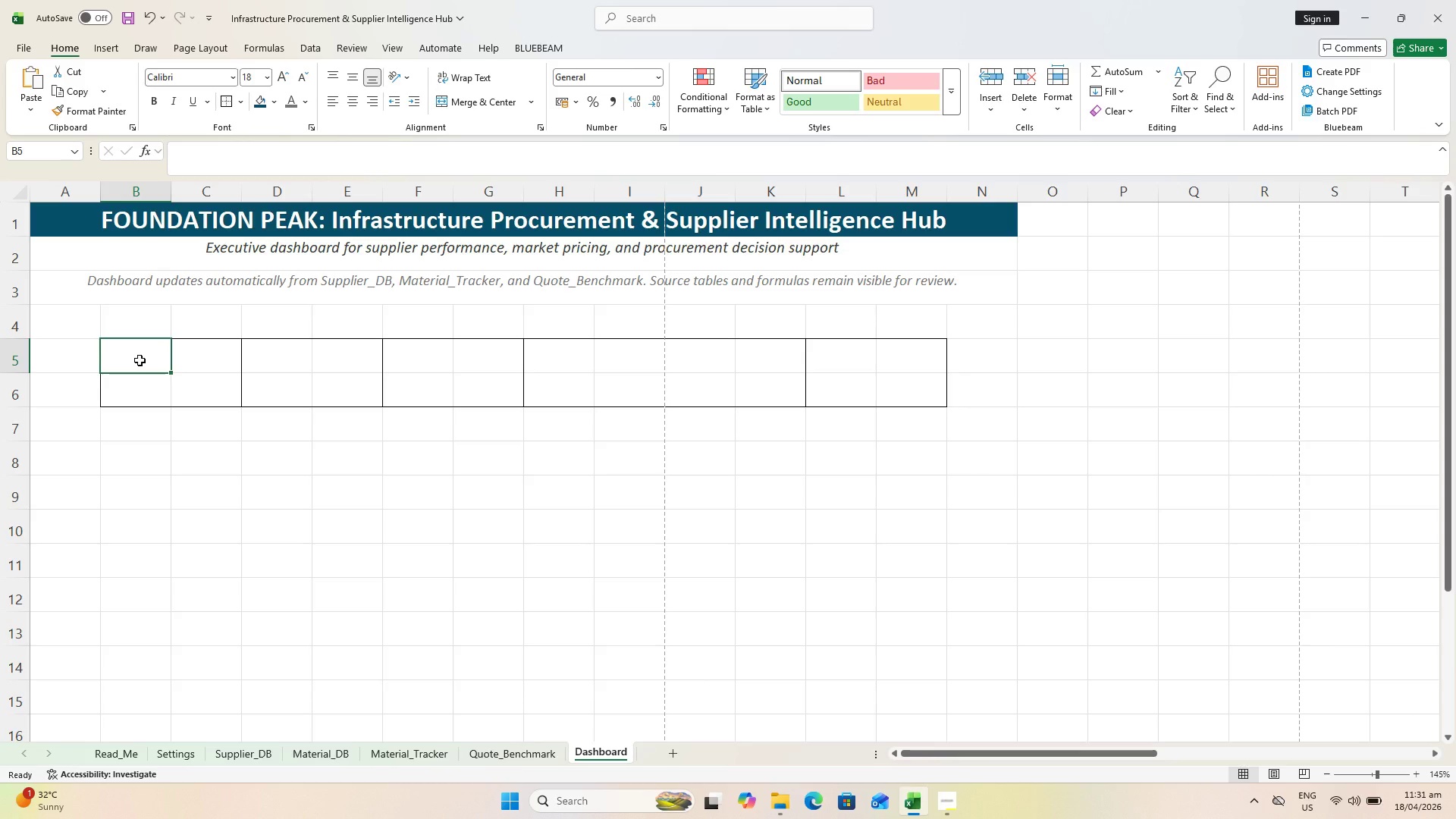 
wait(5.91)
 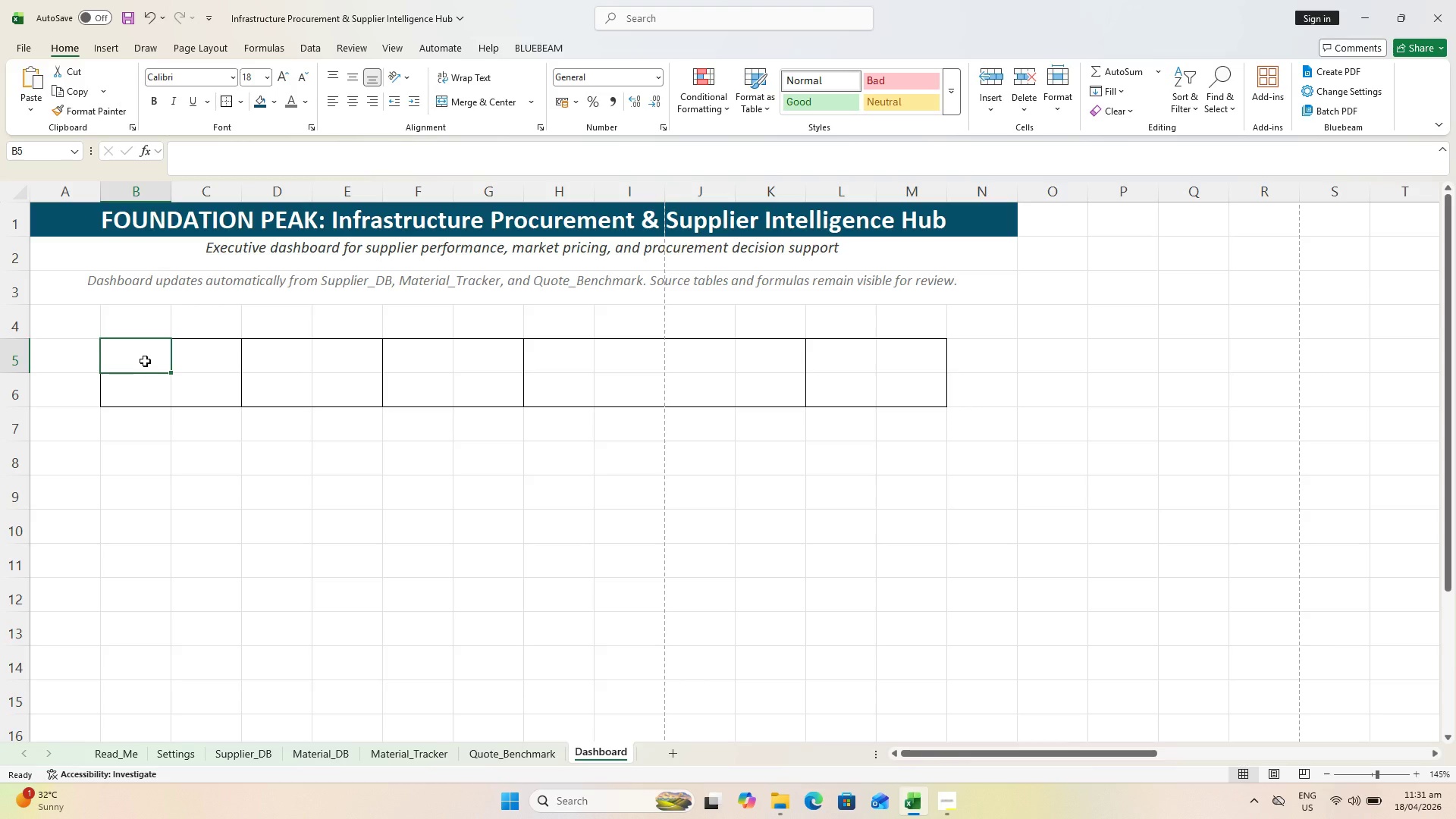 
right_click([140, 360])
 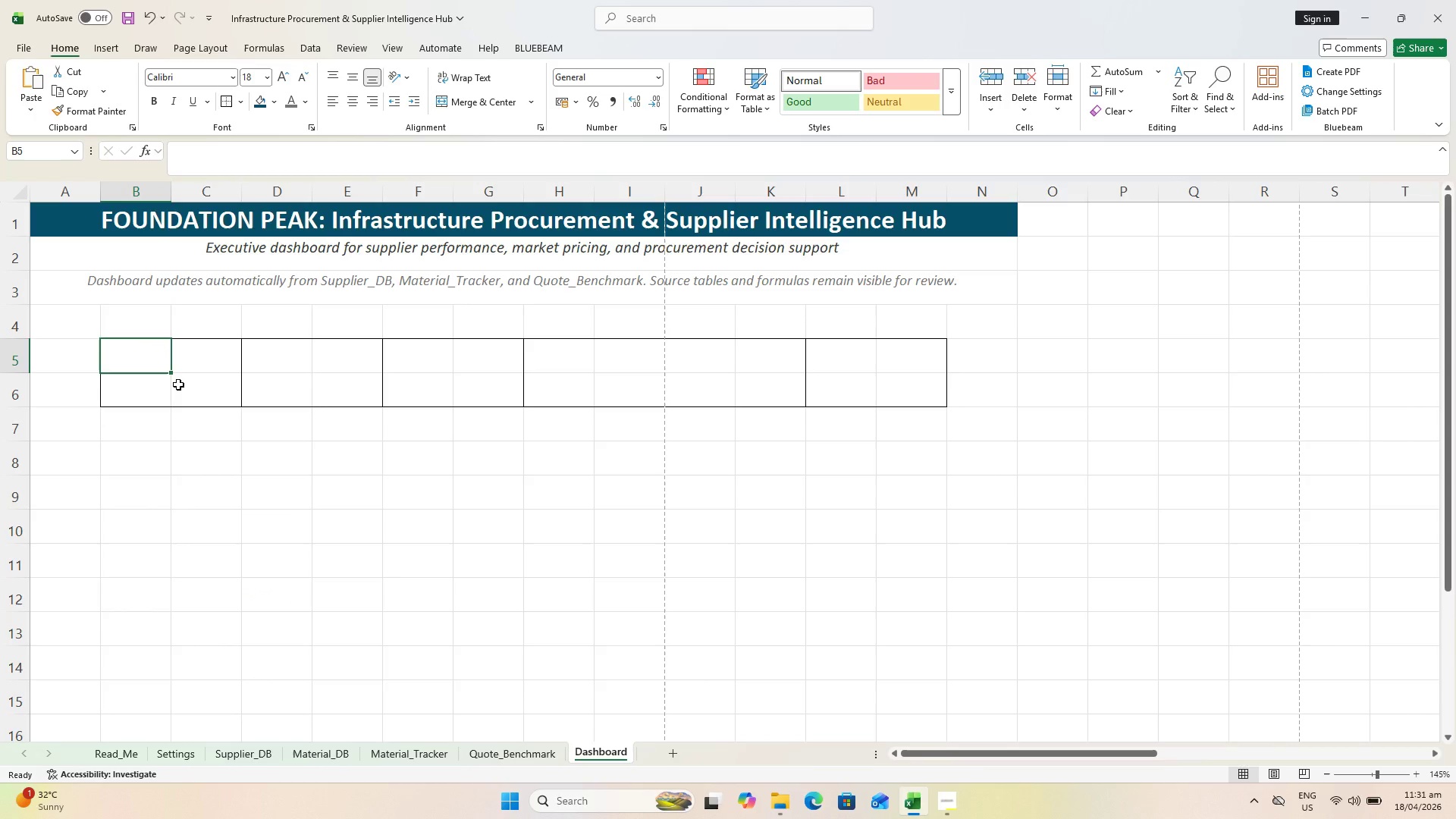 
type(tOTAL)
key(Backspace)
key(Backspace)
key(Backspace)
key(Backspace)
key(Backspace)
type(Total Suppliers)
 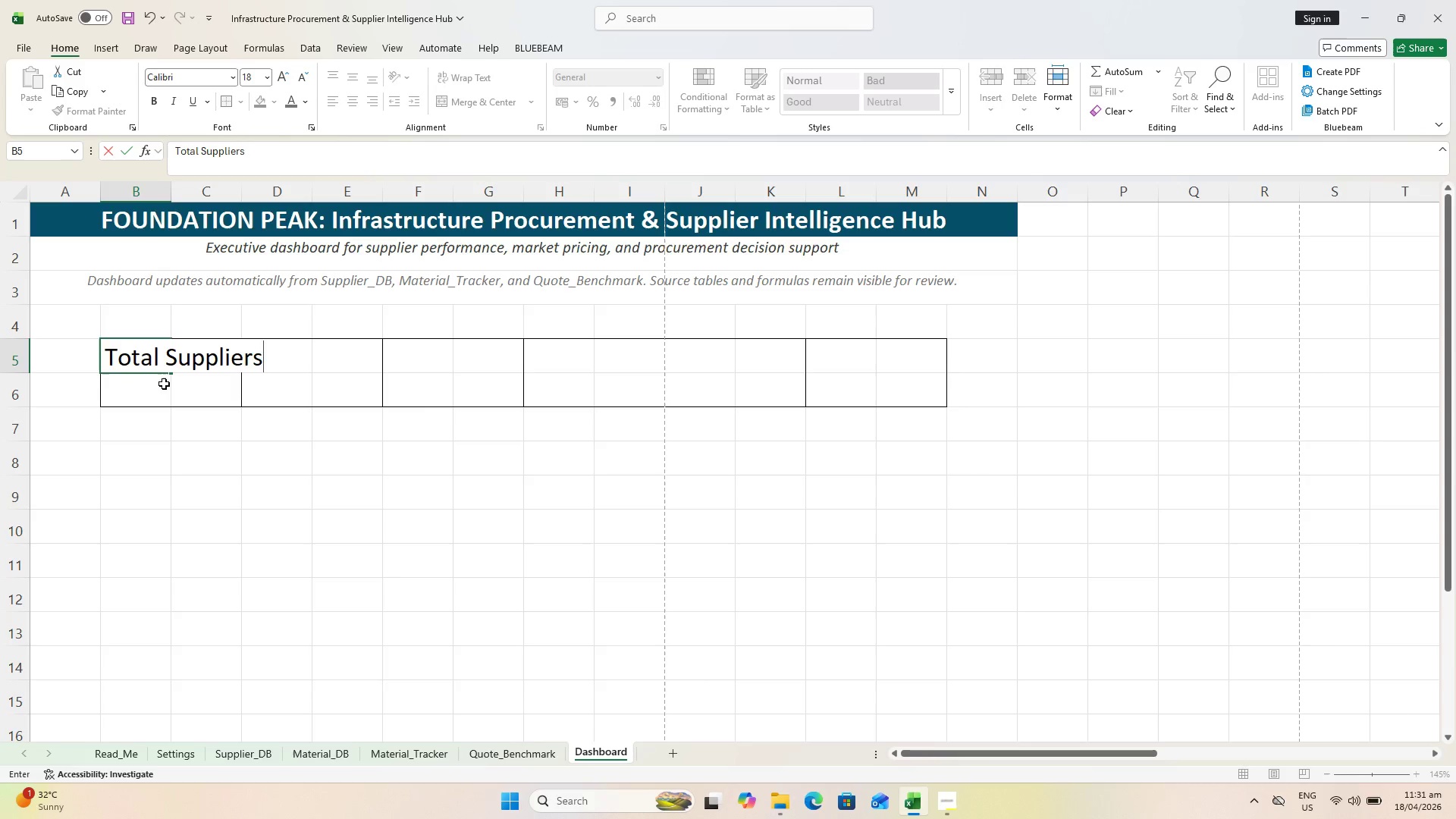 
key(Enter)
 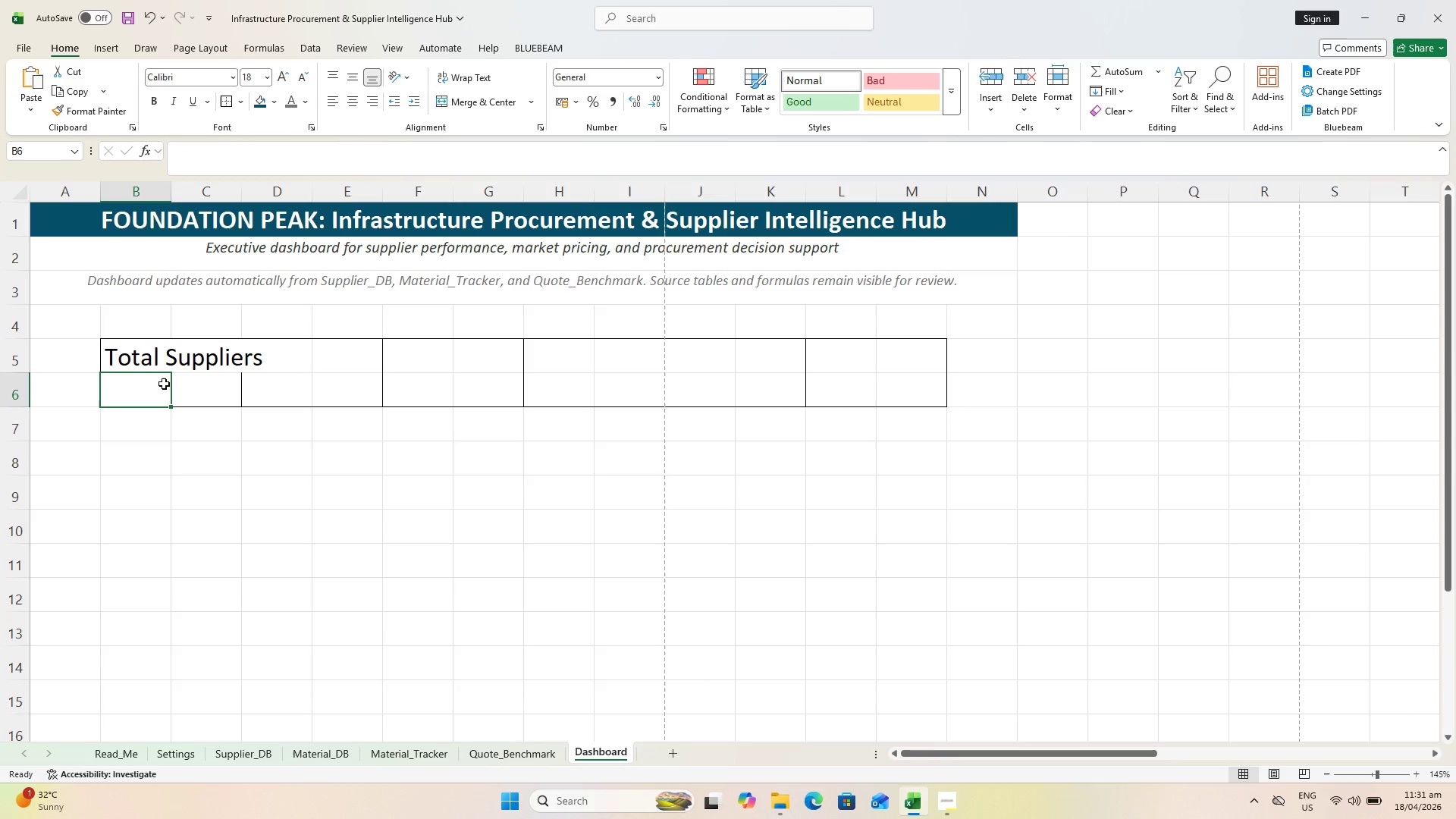 
key(ArrowUp)
 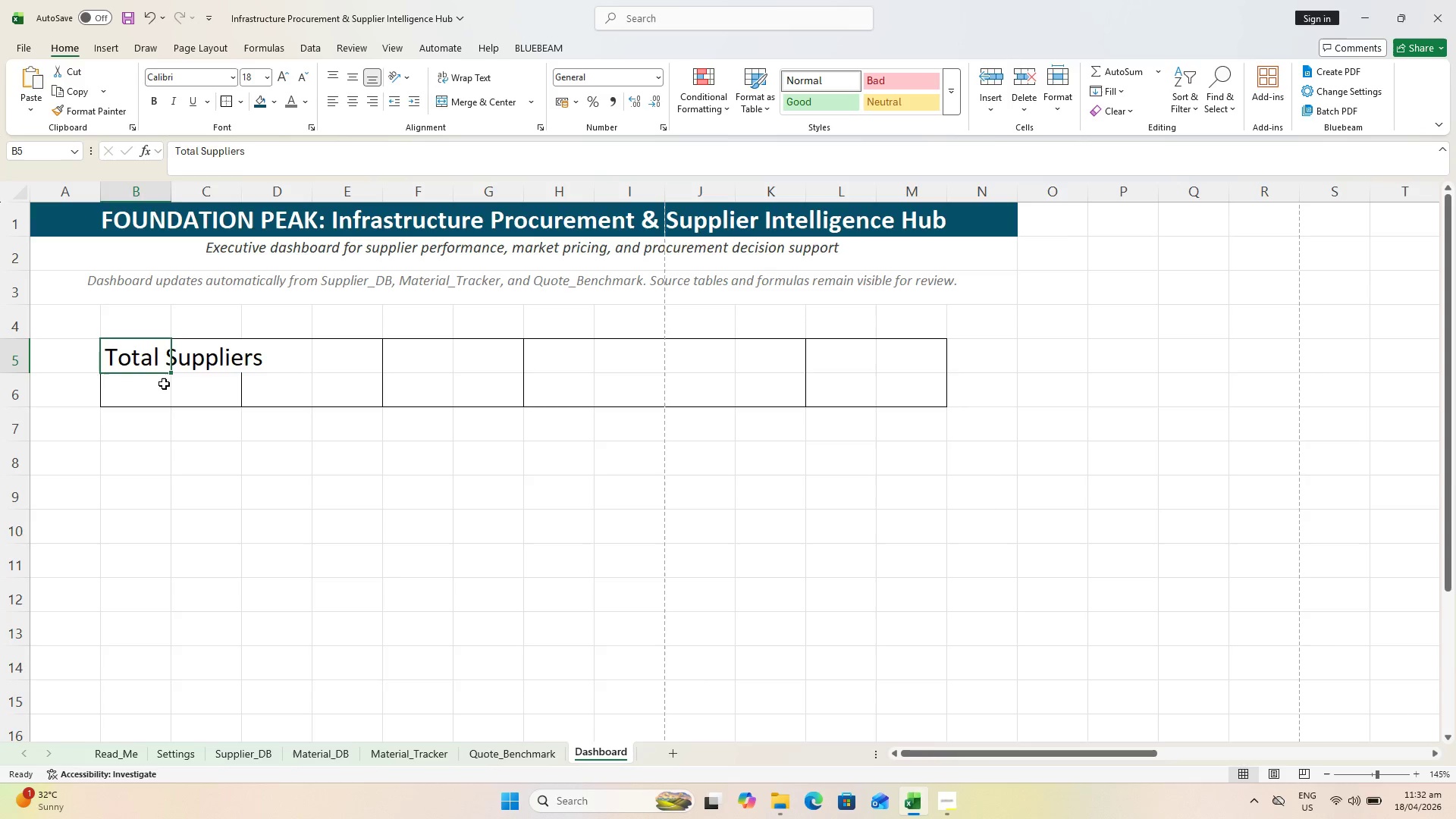 
key(ArrowRight)
 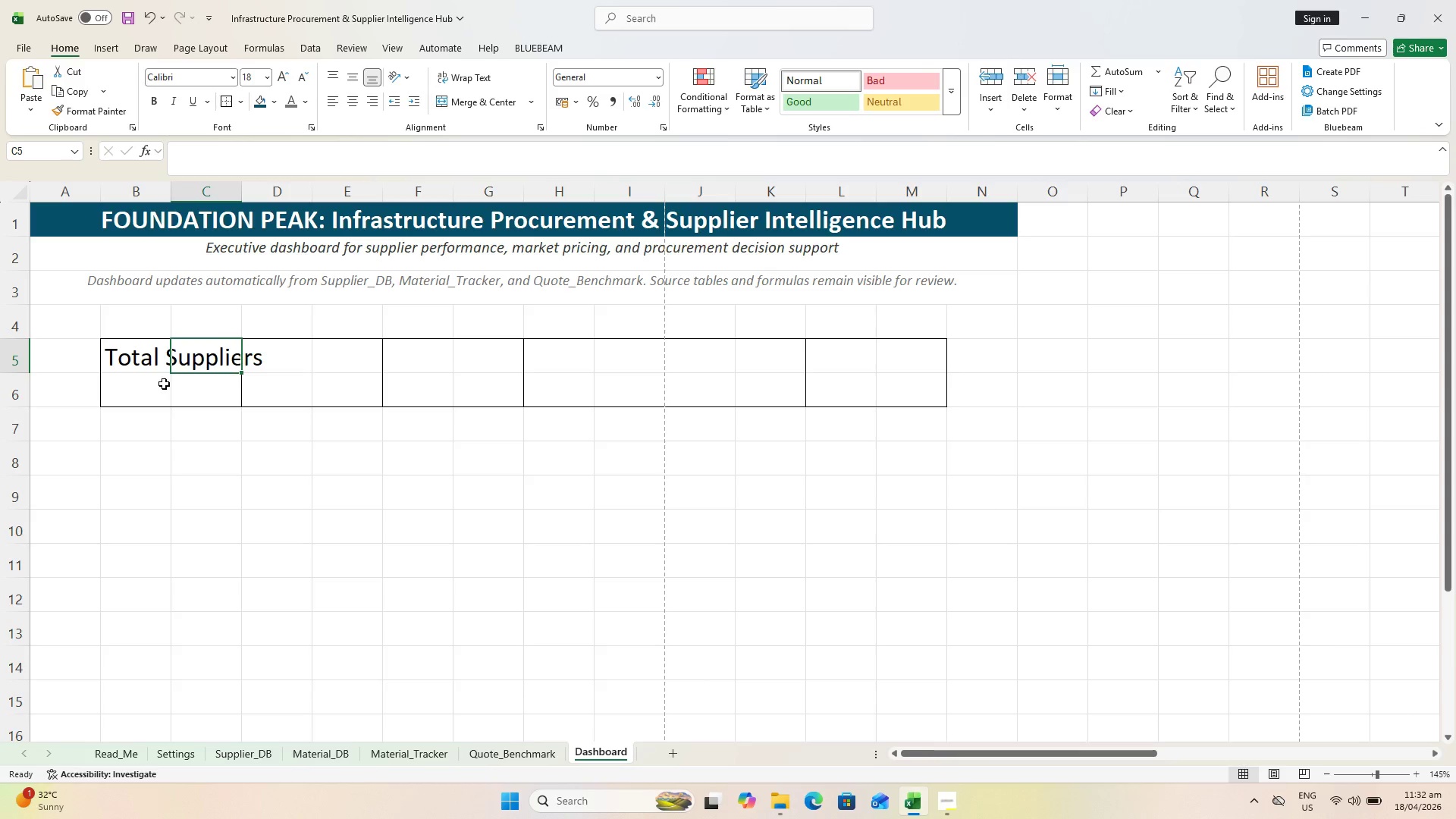 
key(ArrowRight)
 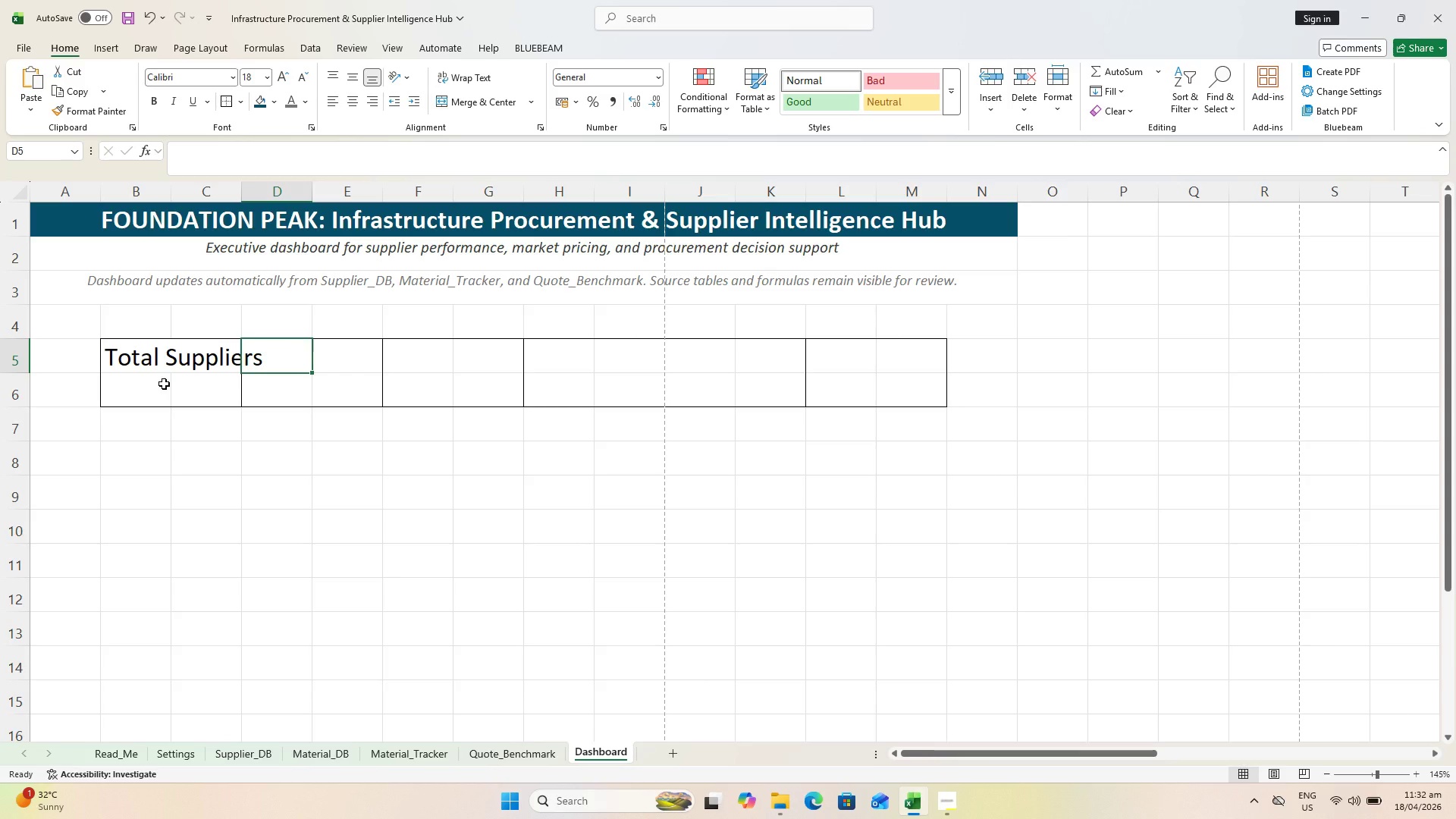 
type(Ave. Lead Time)
 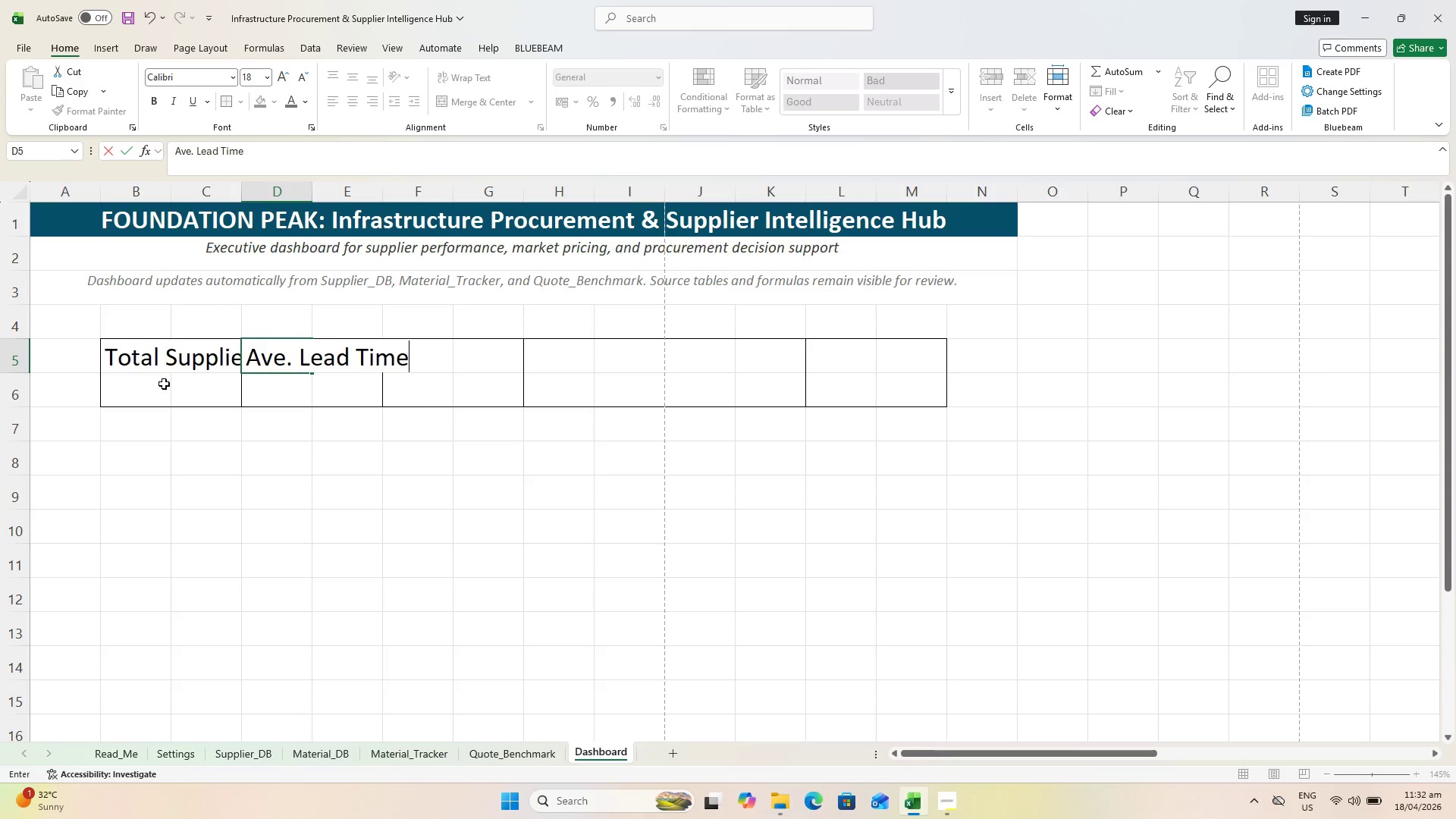 
key(ArrowRight)
 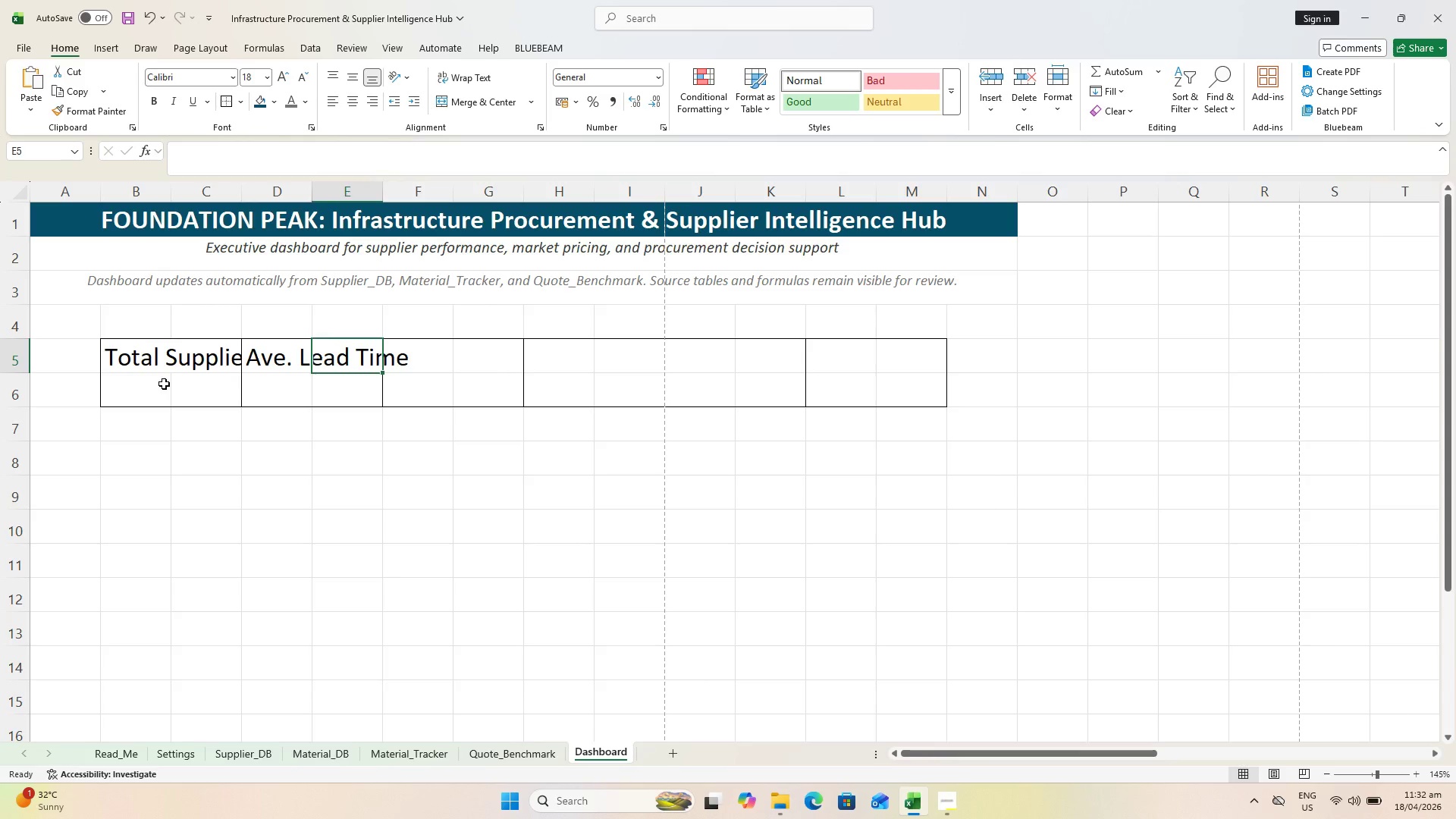 
key(ArrowRight)
 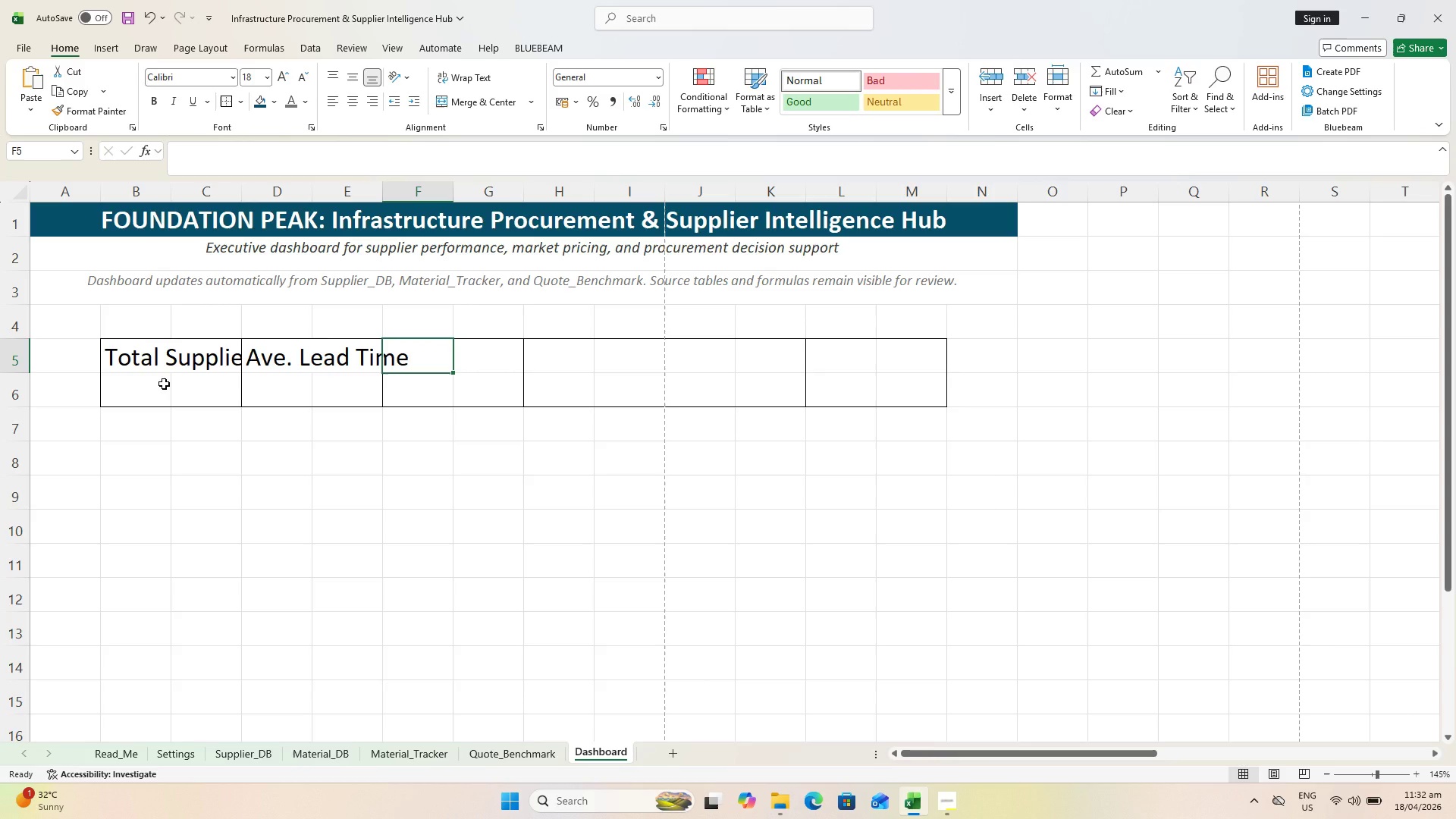 
hold_key(key=Backspace, duration=1.5)
 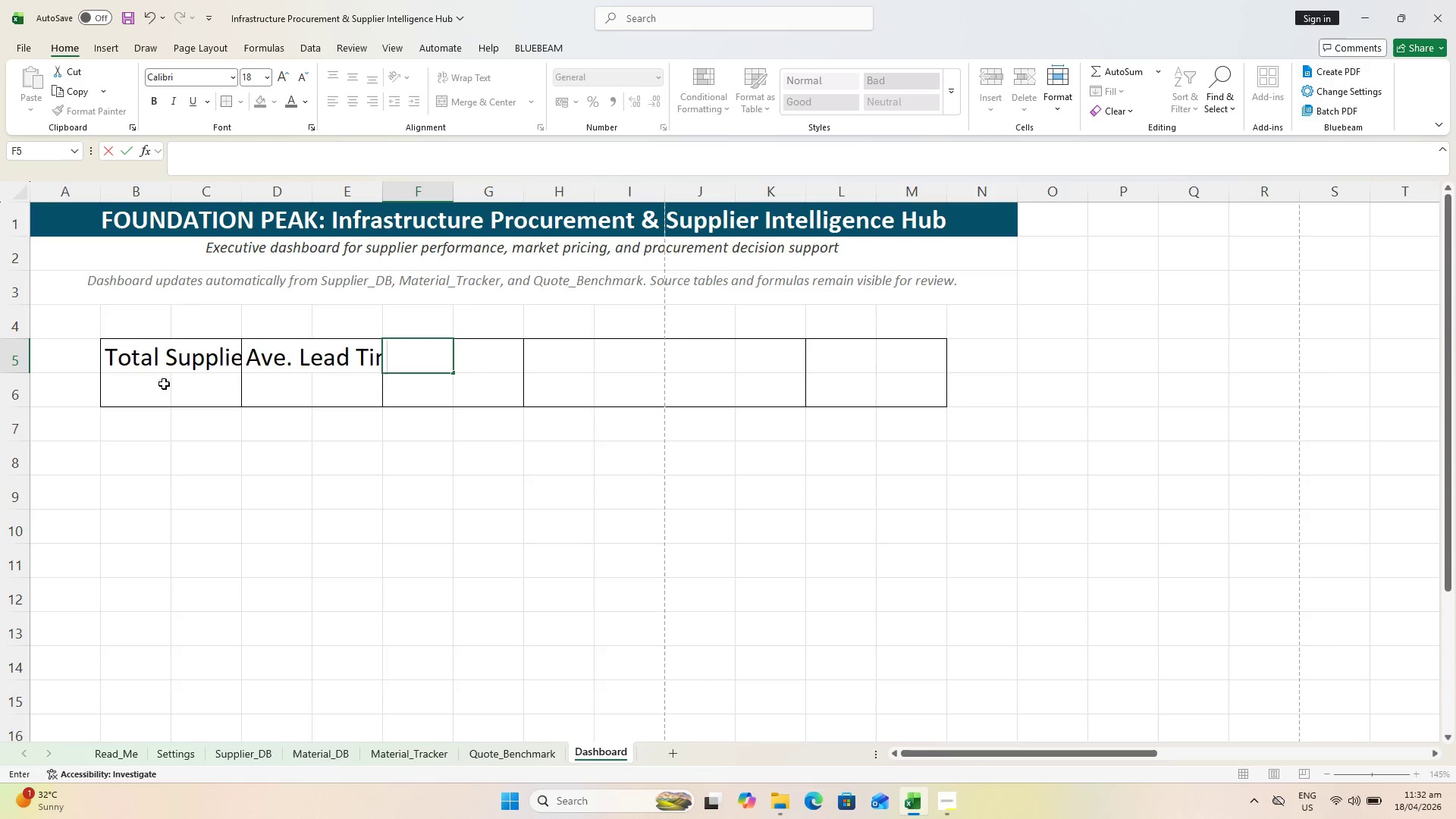 
key(Backspace)
 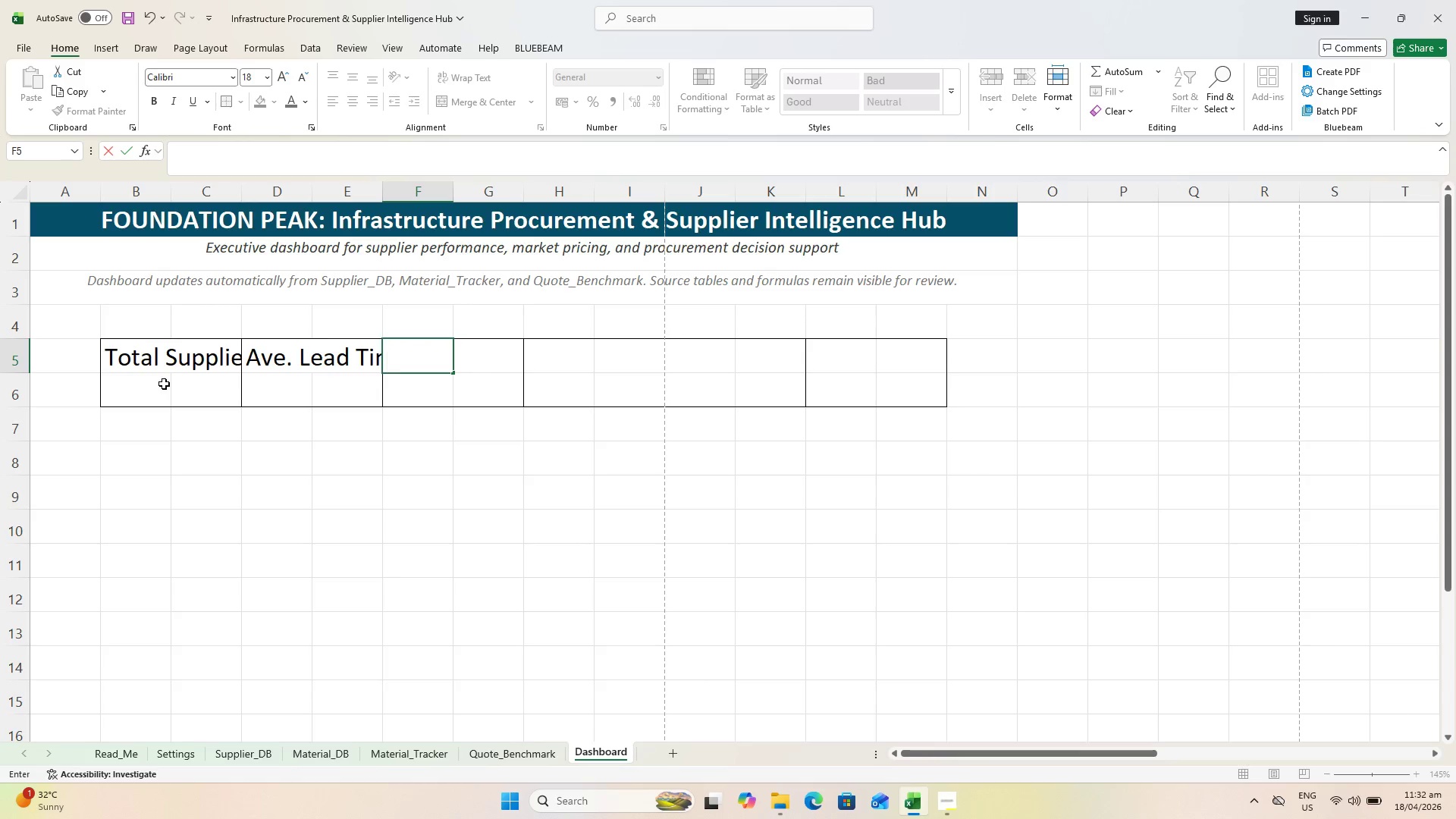 
key(Backspace)
 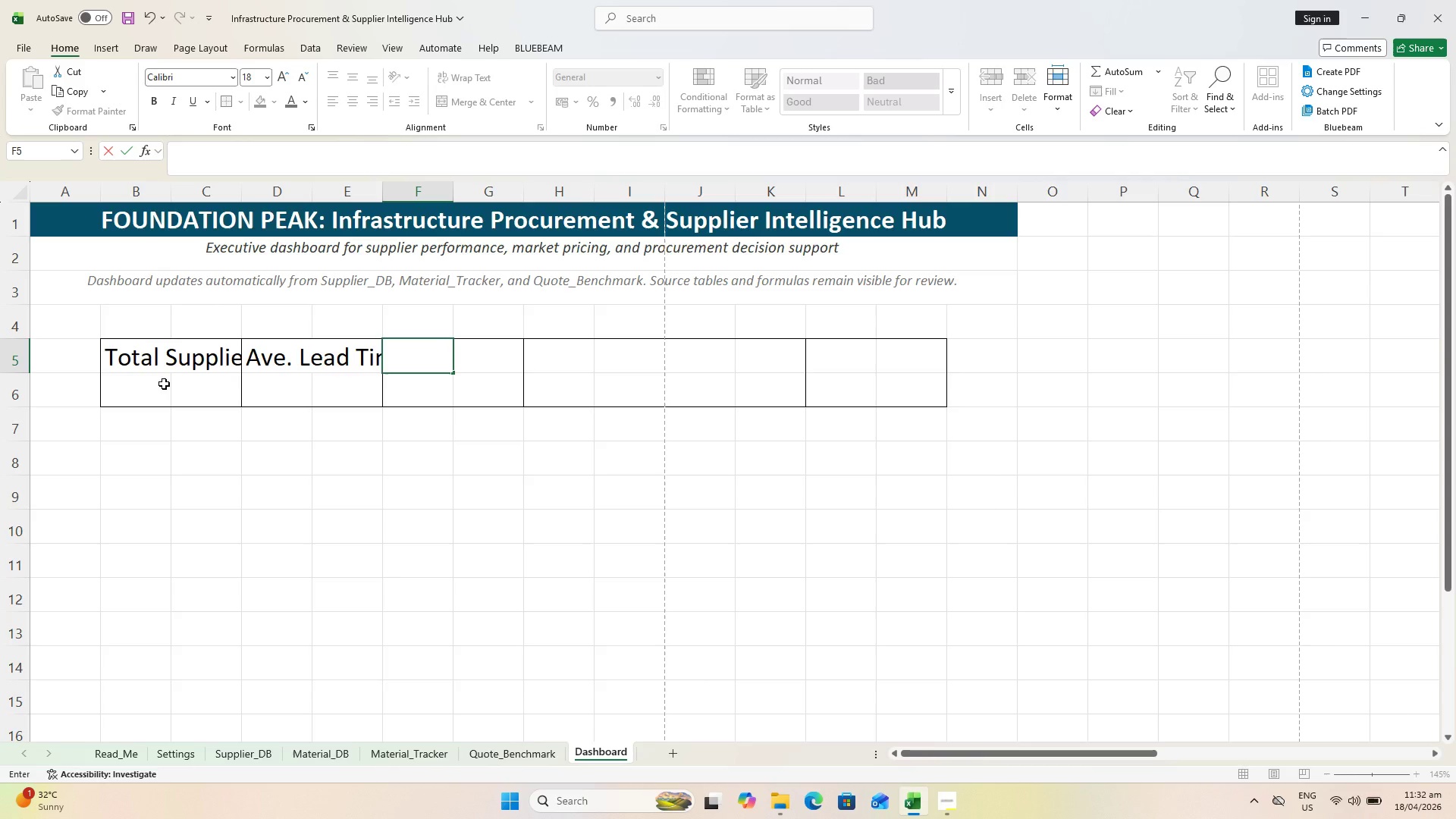 
wait(19.3)
 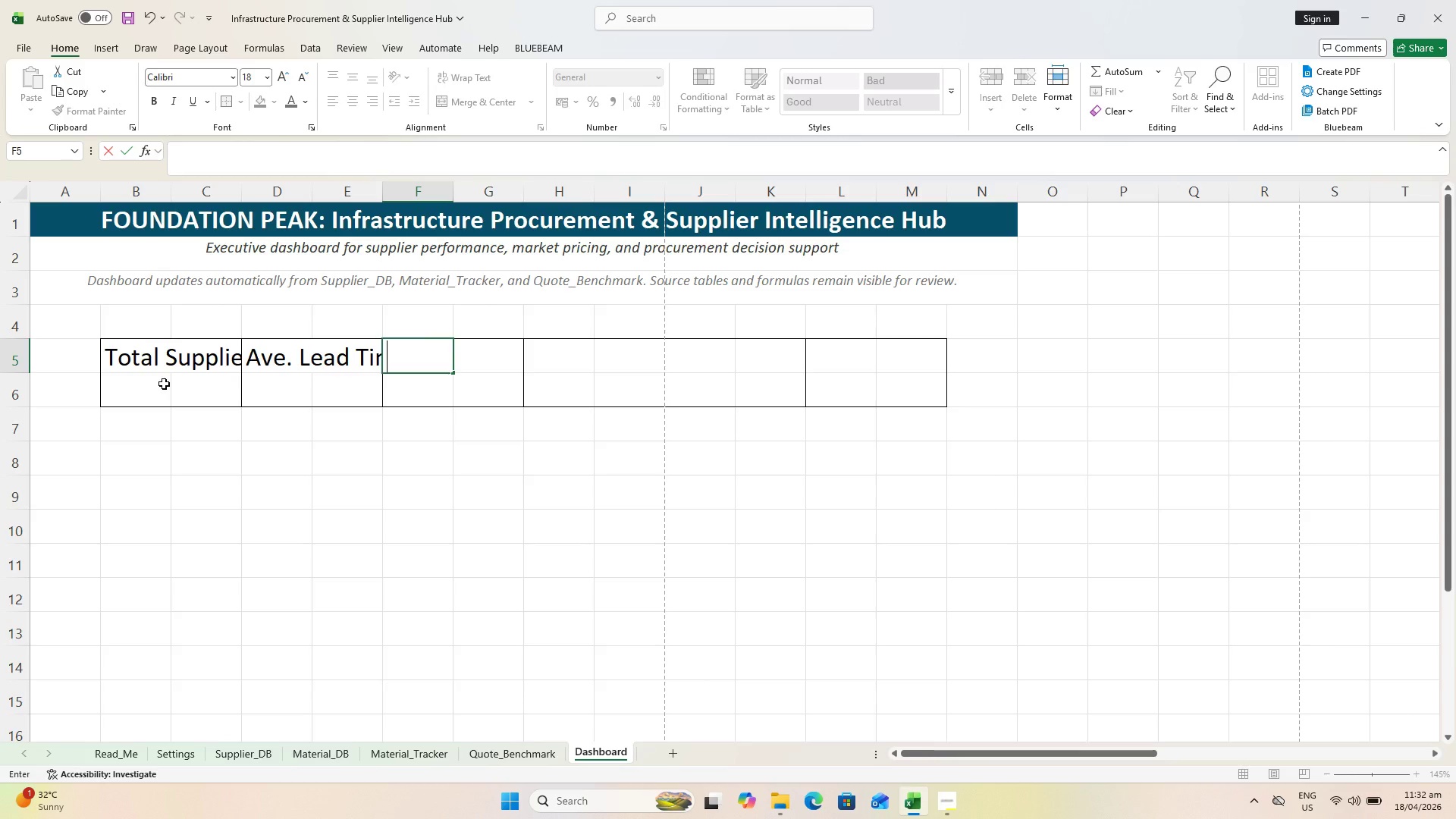 
type(At-Risk Materials)
 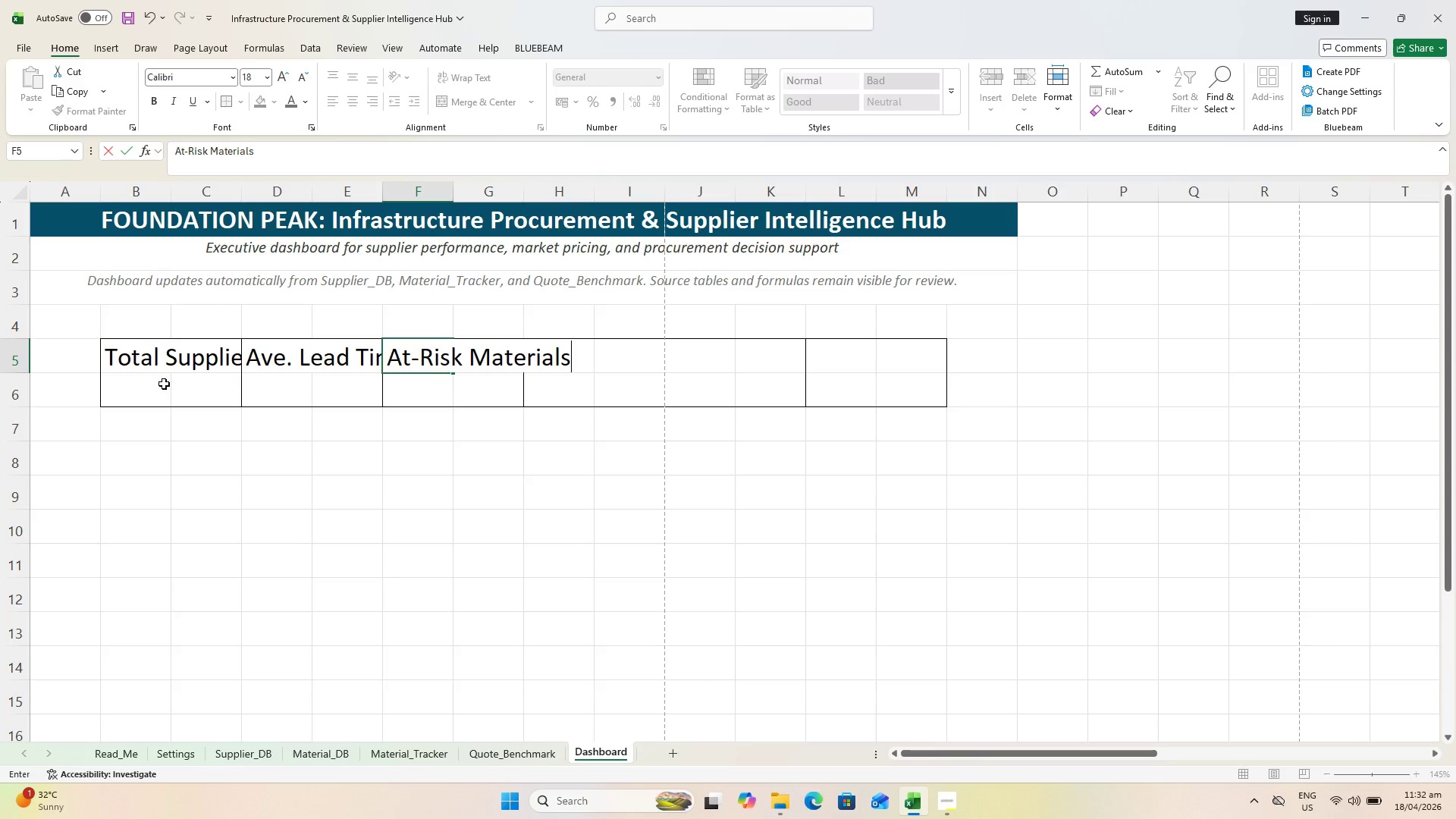 
key(ArrowRight)
 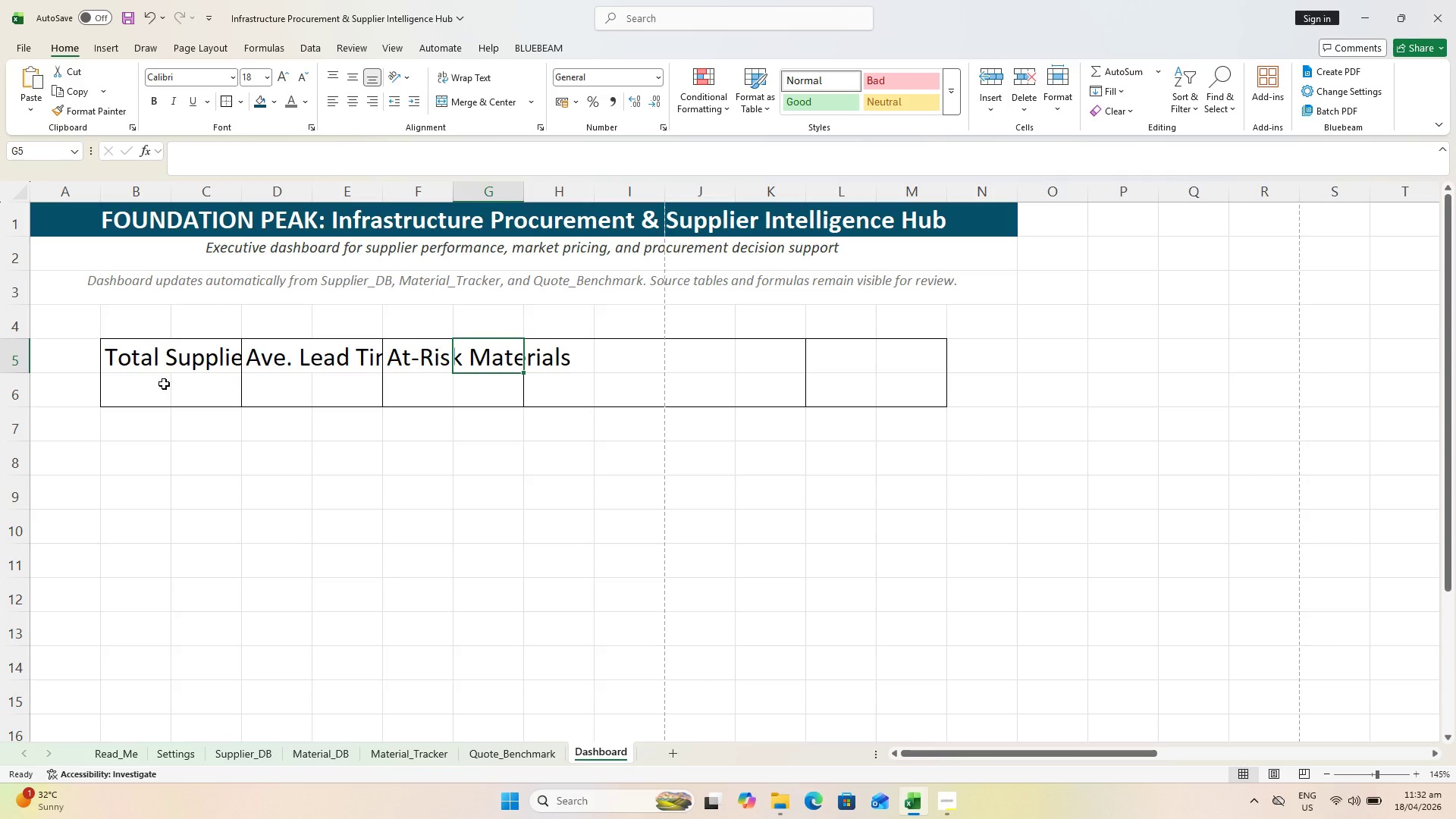 
key(Shift+A)
 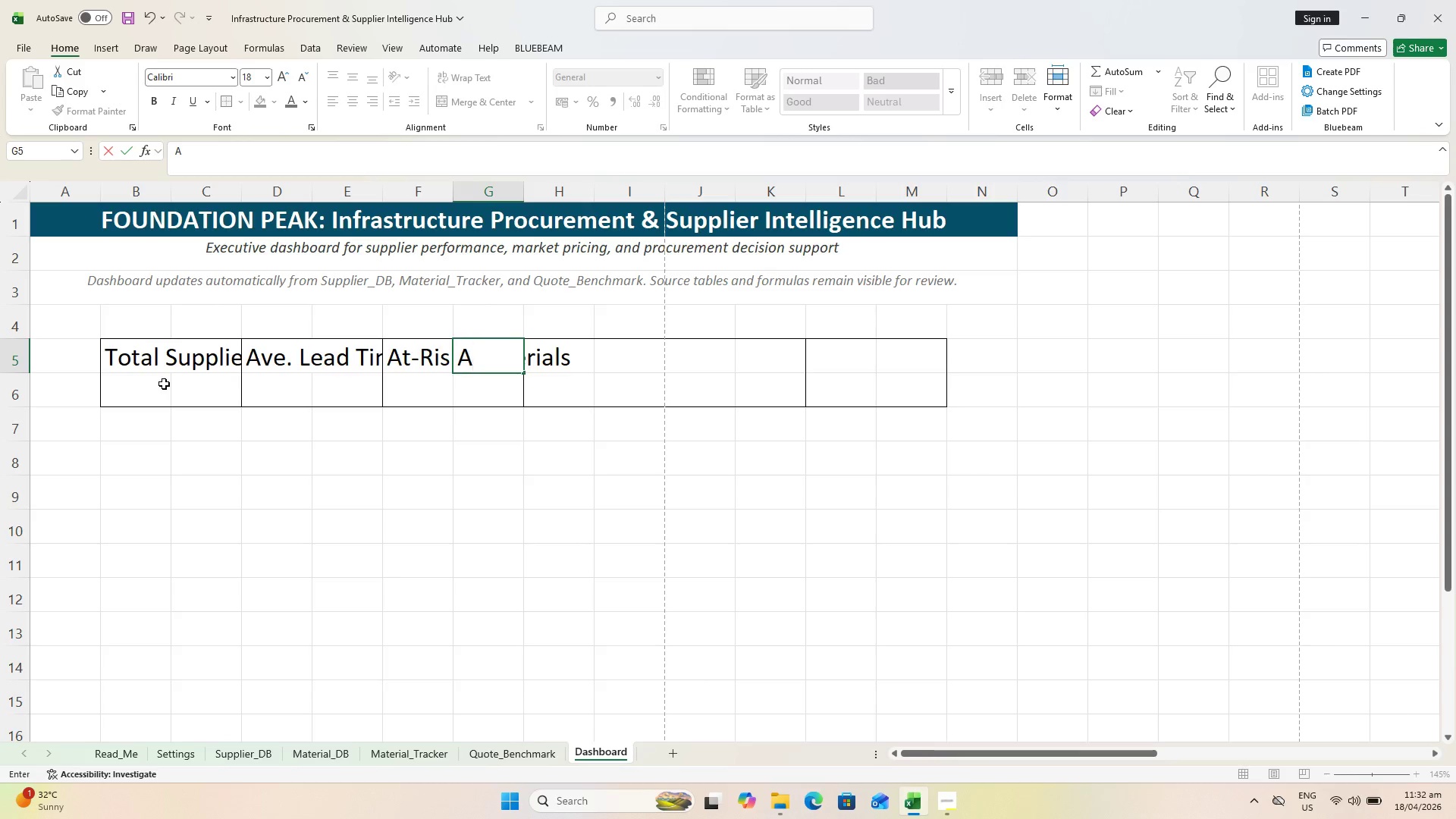 
key(Backspace)
 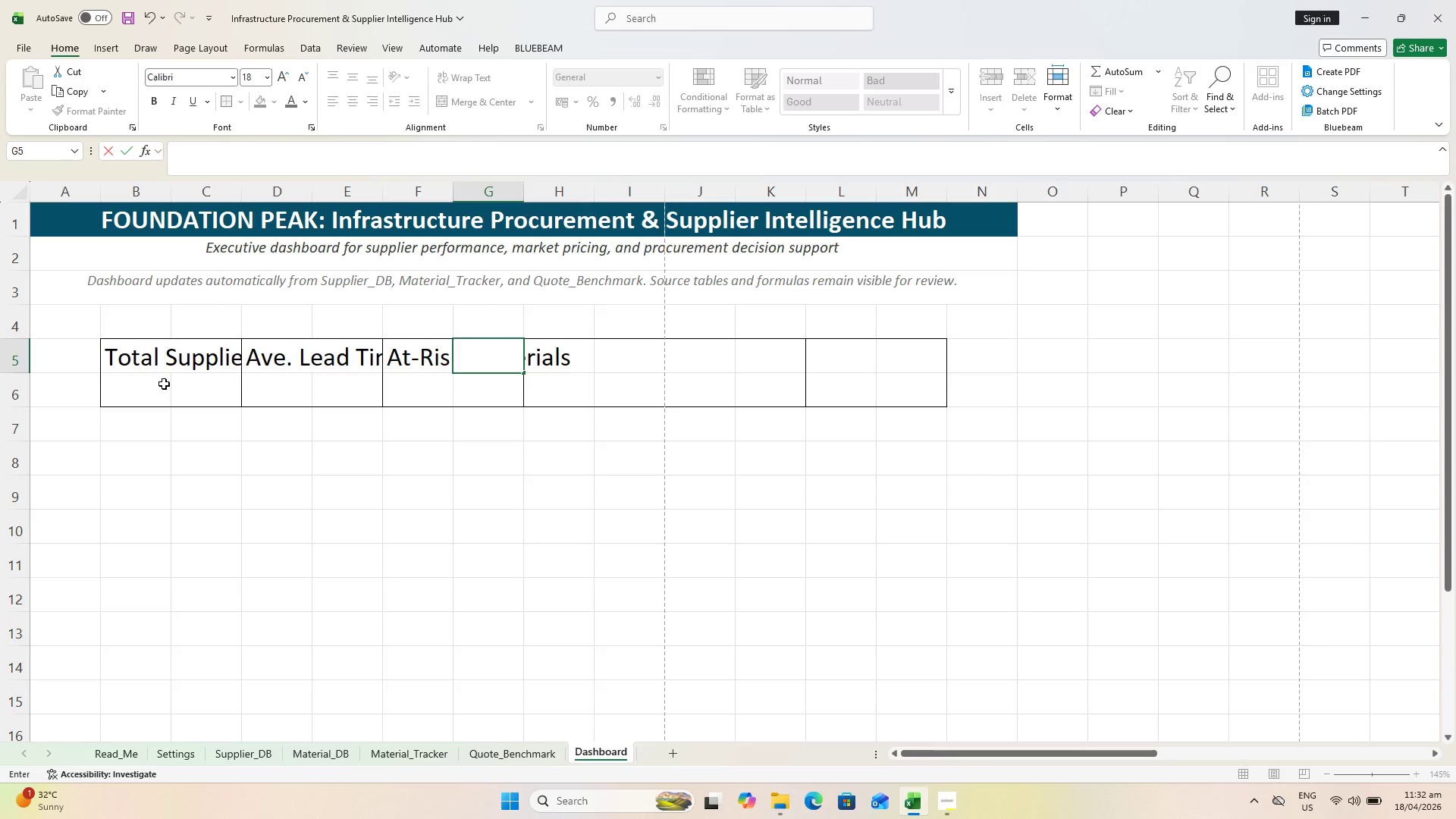 
type(Best Quote Score)
 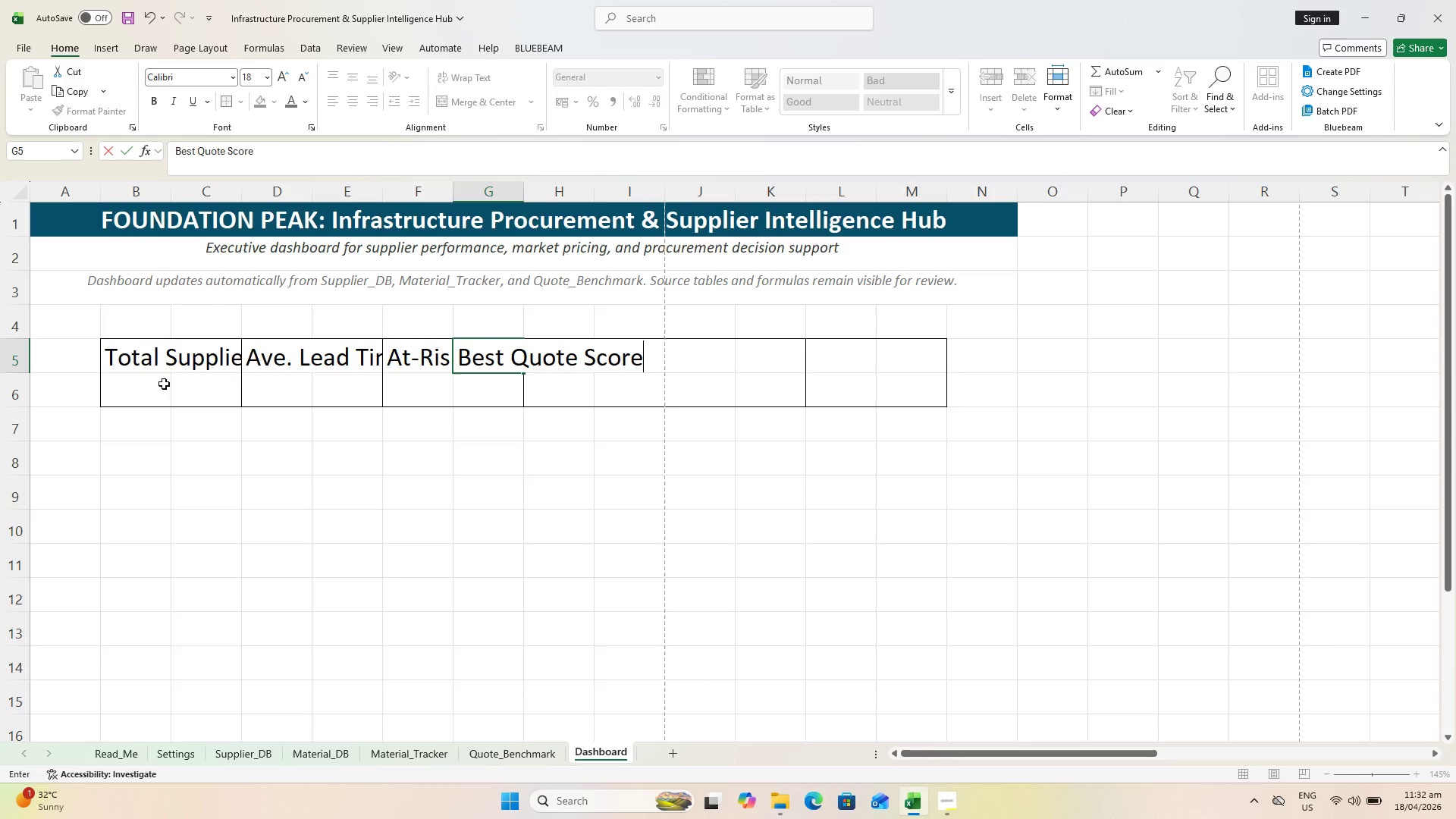 
key(Enter)
 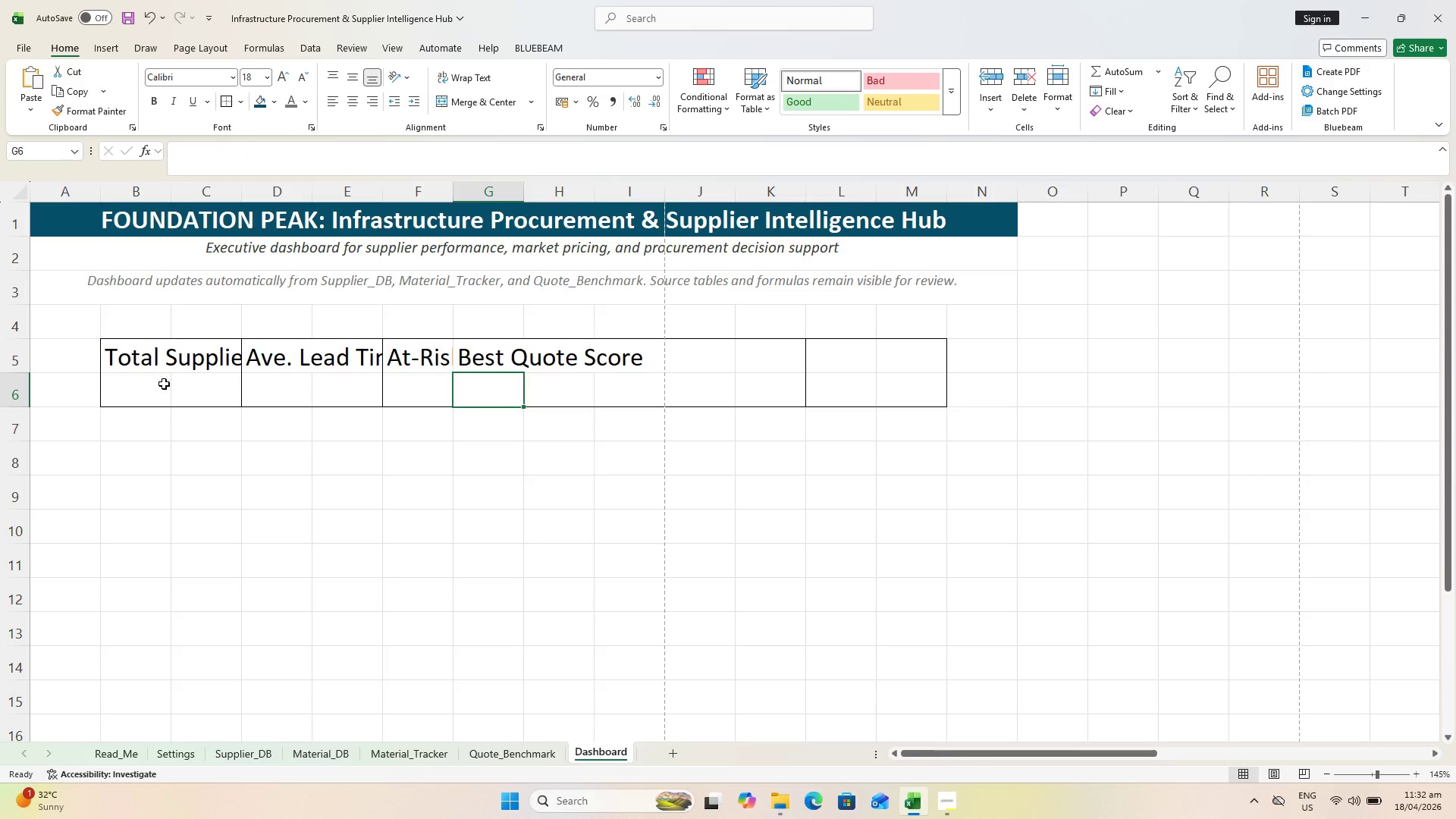 
key(Alt+AltLeft)
 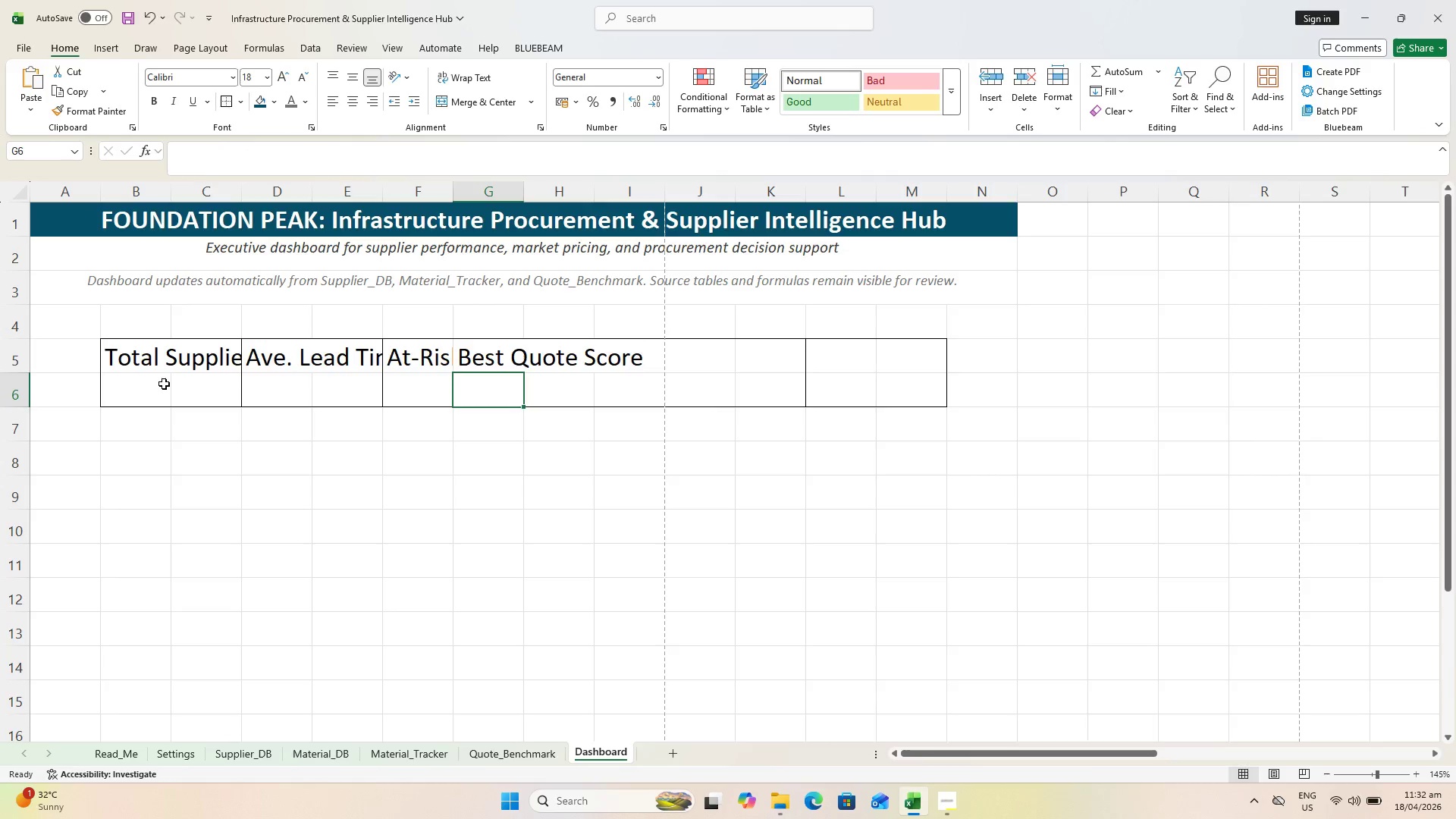 
key(Alt+Tab)